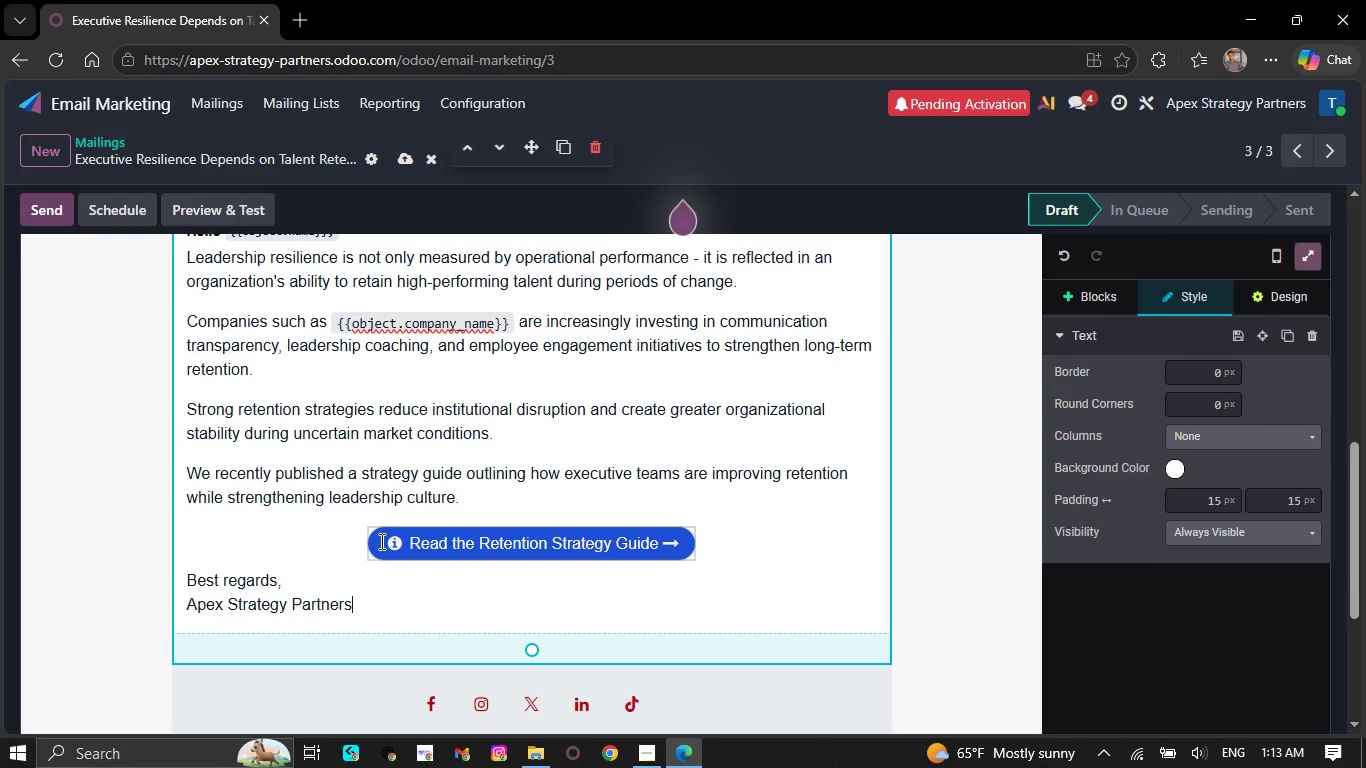 
left_click_drag(start_coordinate=[383, 542], to_coordinate=[670, 539])
 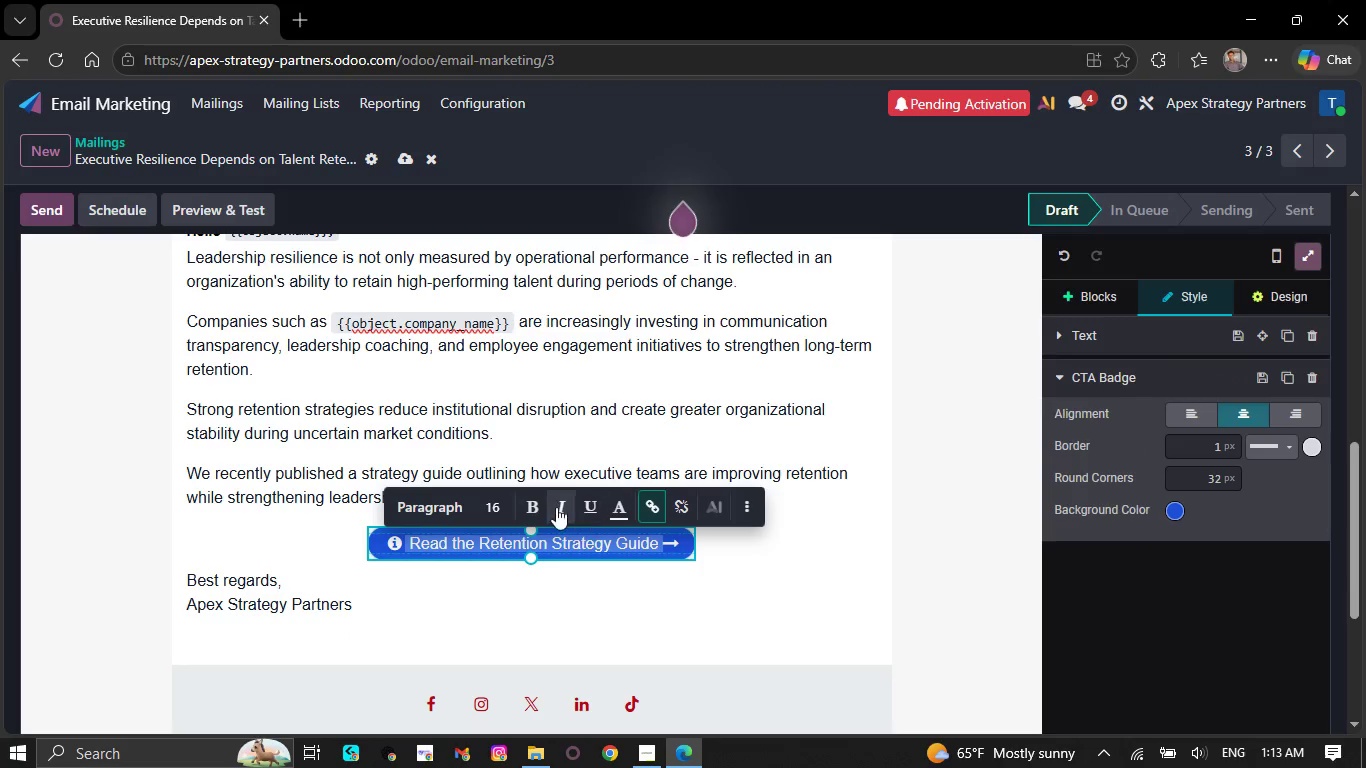 
left_click([541, 505])
 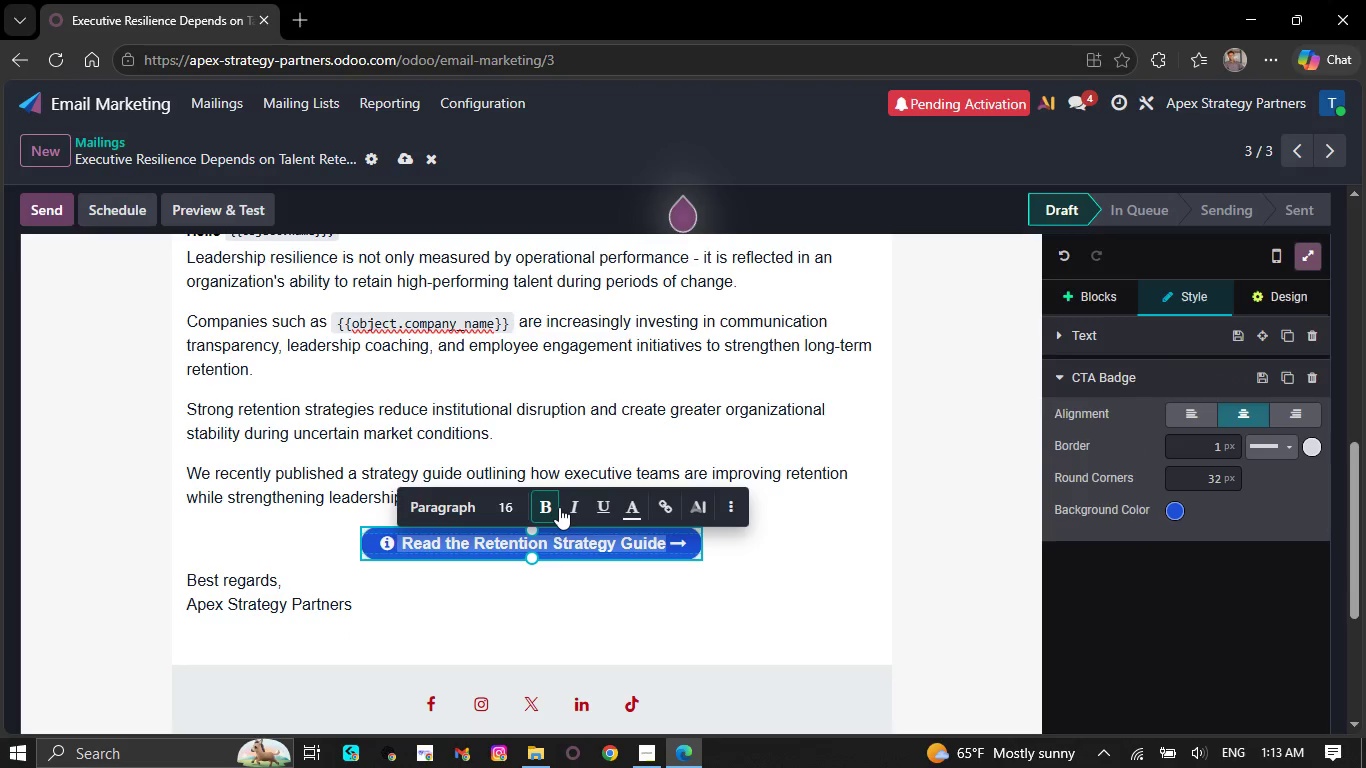 
left_click([571, 507])
 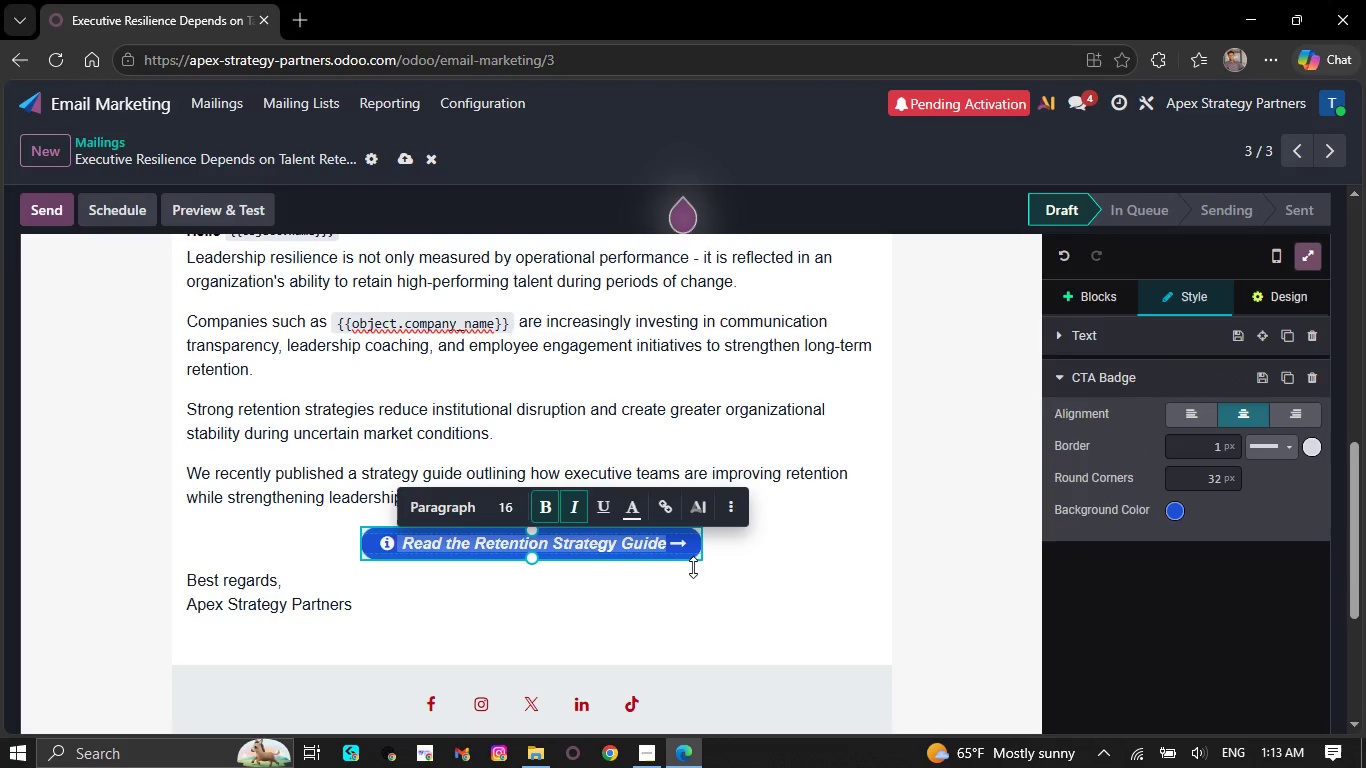 
left_click([789, 581])
 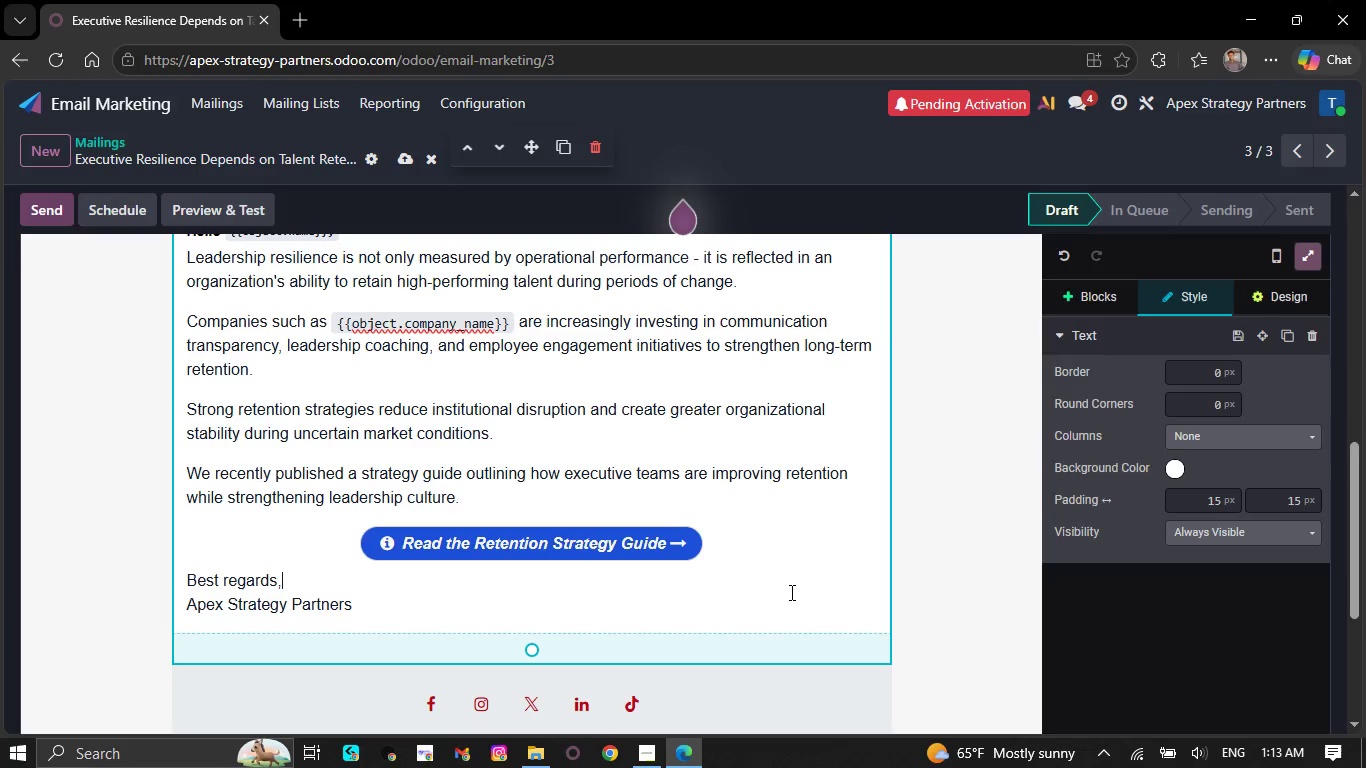 
scroll: coordinate [786, 594], scroll_direction: up, amount: 1.0
 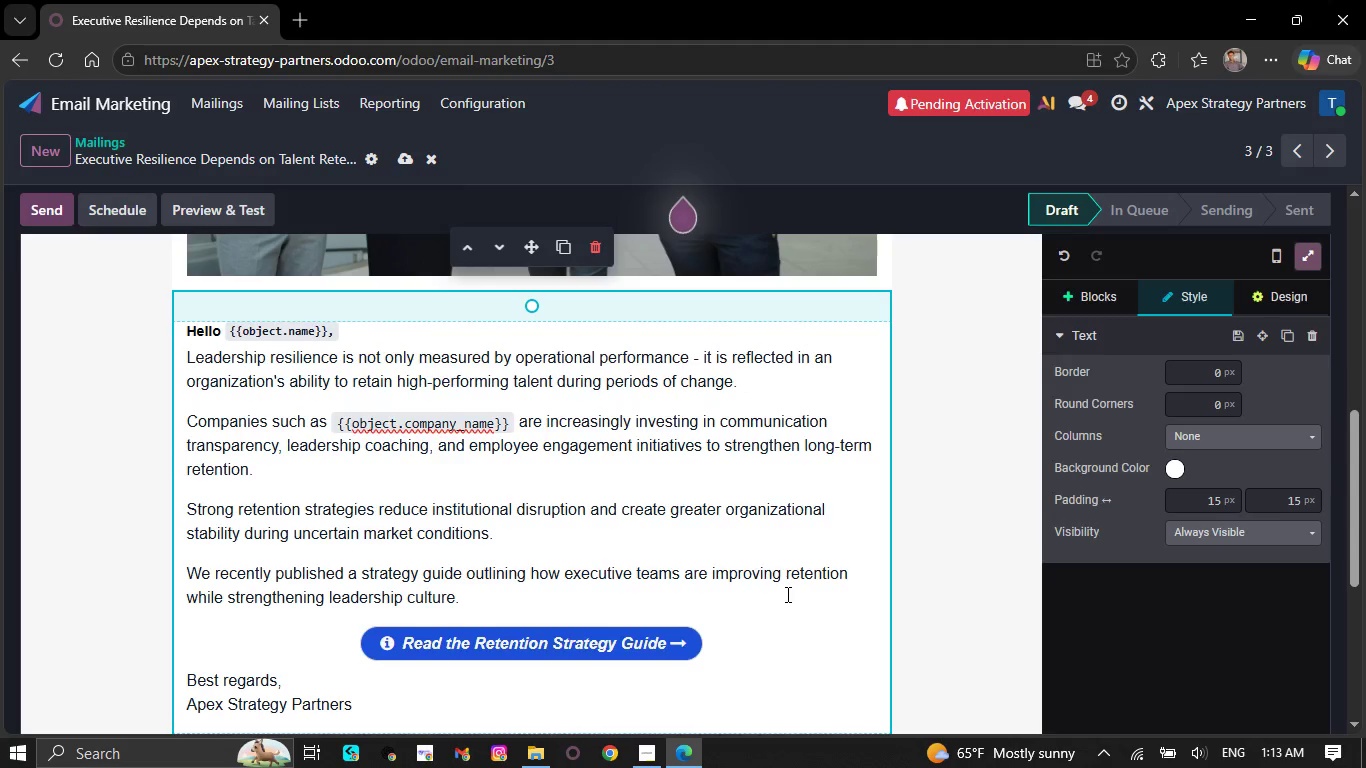 
wait(20.2)
 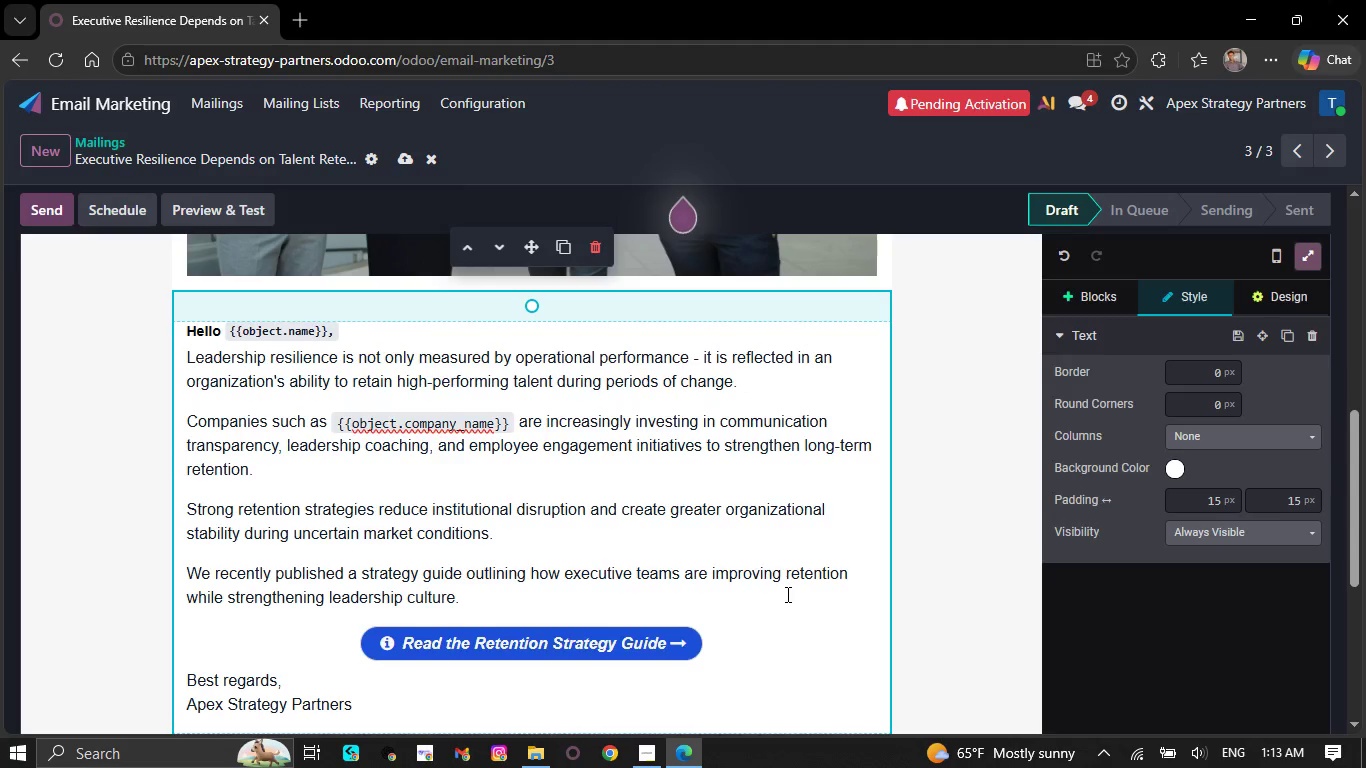 
scroll: coordinate [592, 576], scroll_direction: down, amount: 3.0
 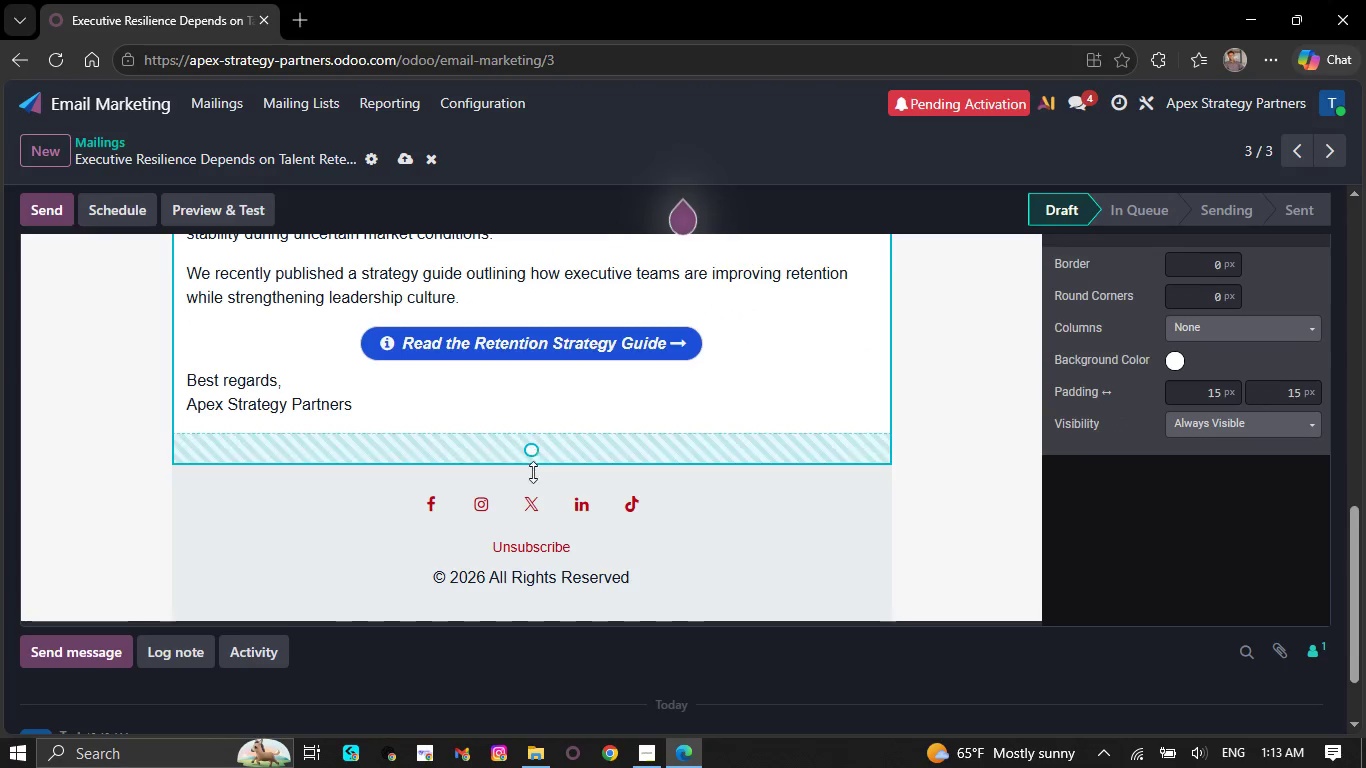 
left_click_drag(start_coordinate=[530, 457], to_coordinate=[541, 435])
 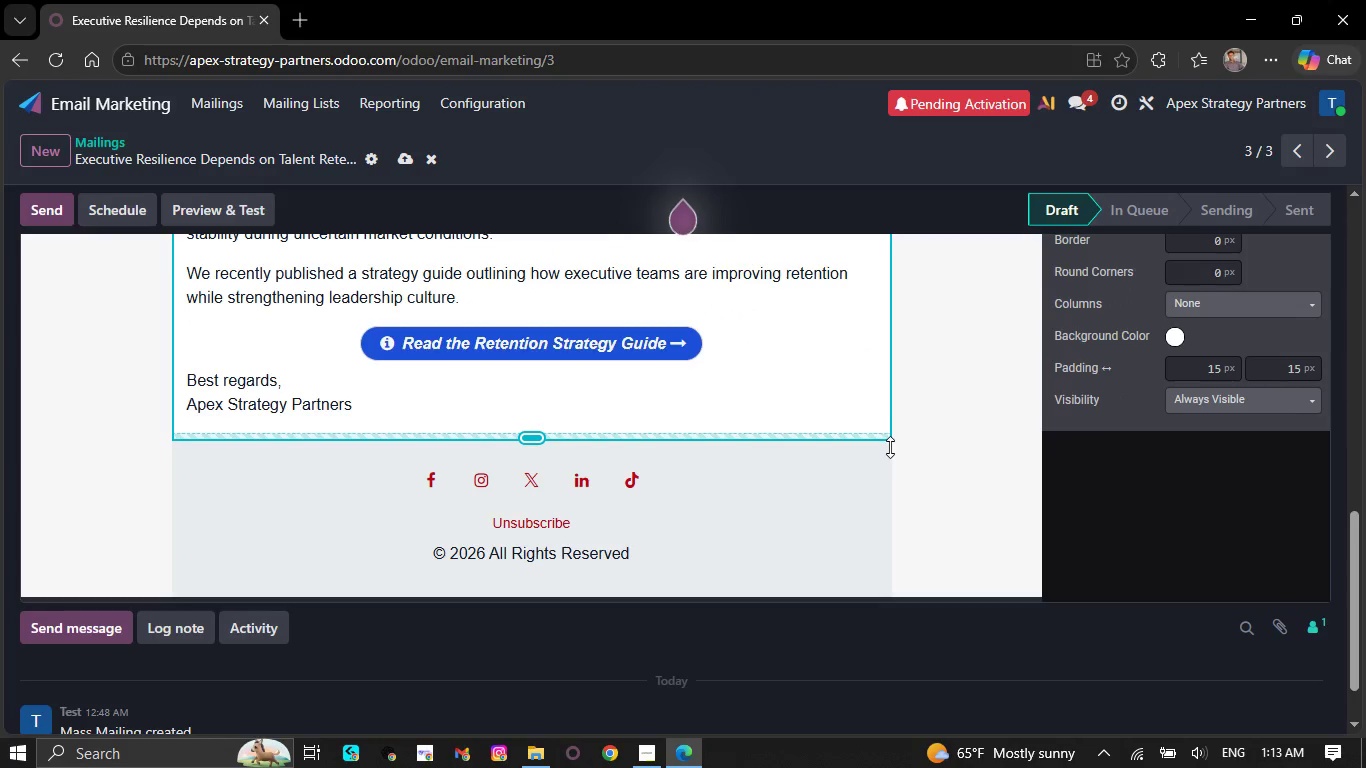 
left_click([890, 450])
 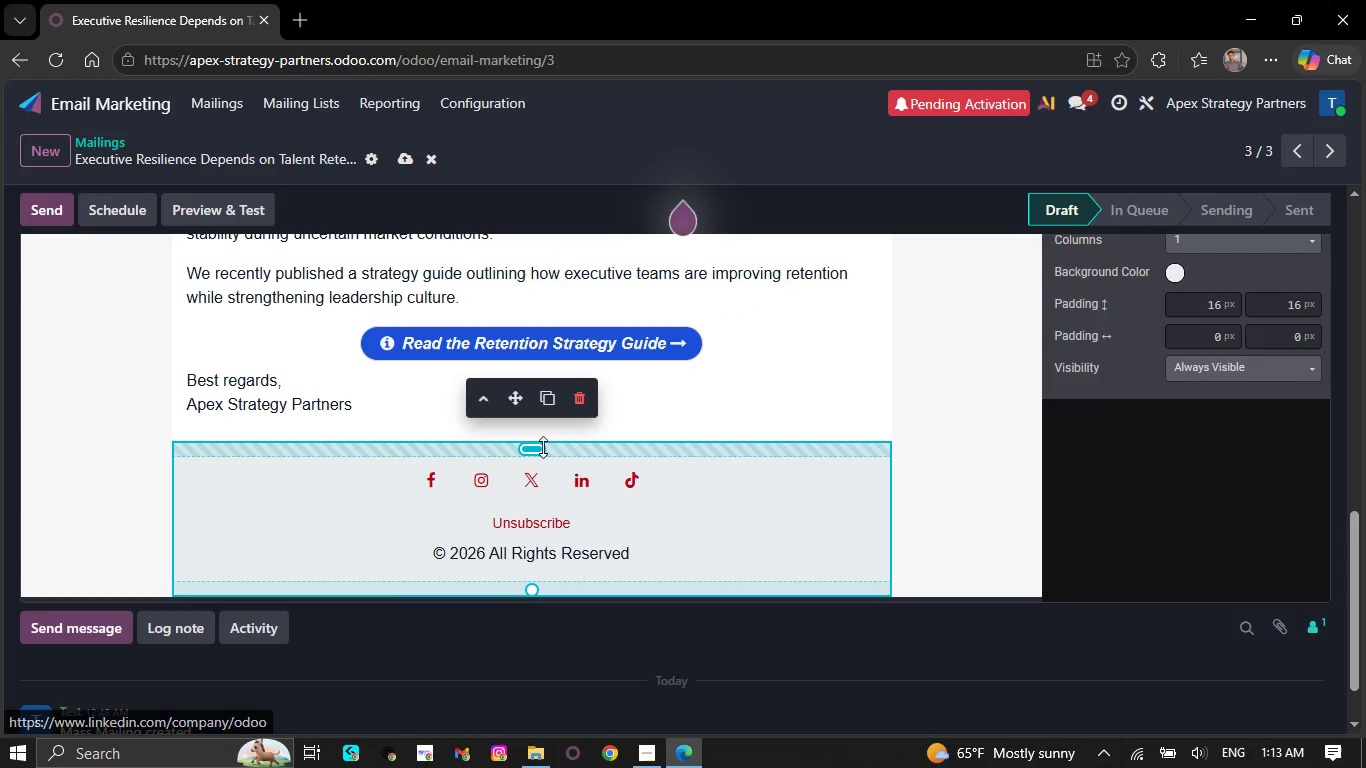 
left_click_drag(start_coordinate=[541, 450], to_coordinate=[542, 434])
 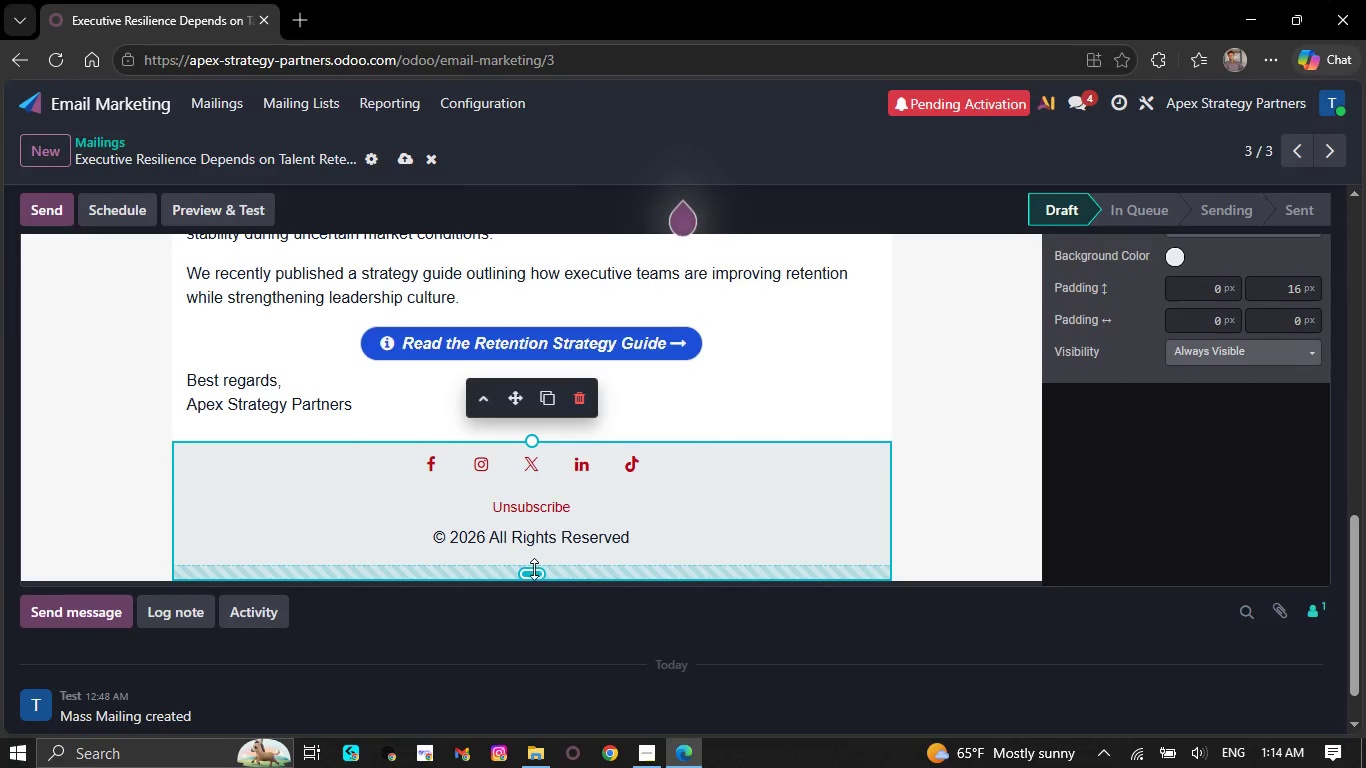 
left_click_drag(start_coordinate=[534, 569], to_coordinate=[537, 554])
 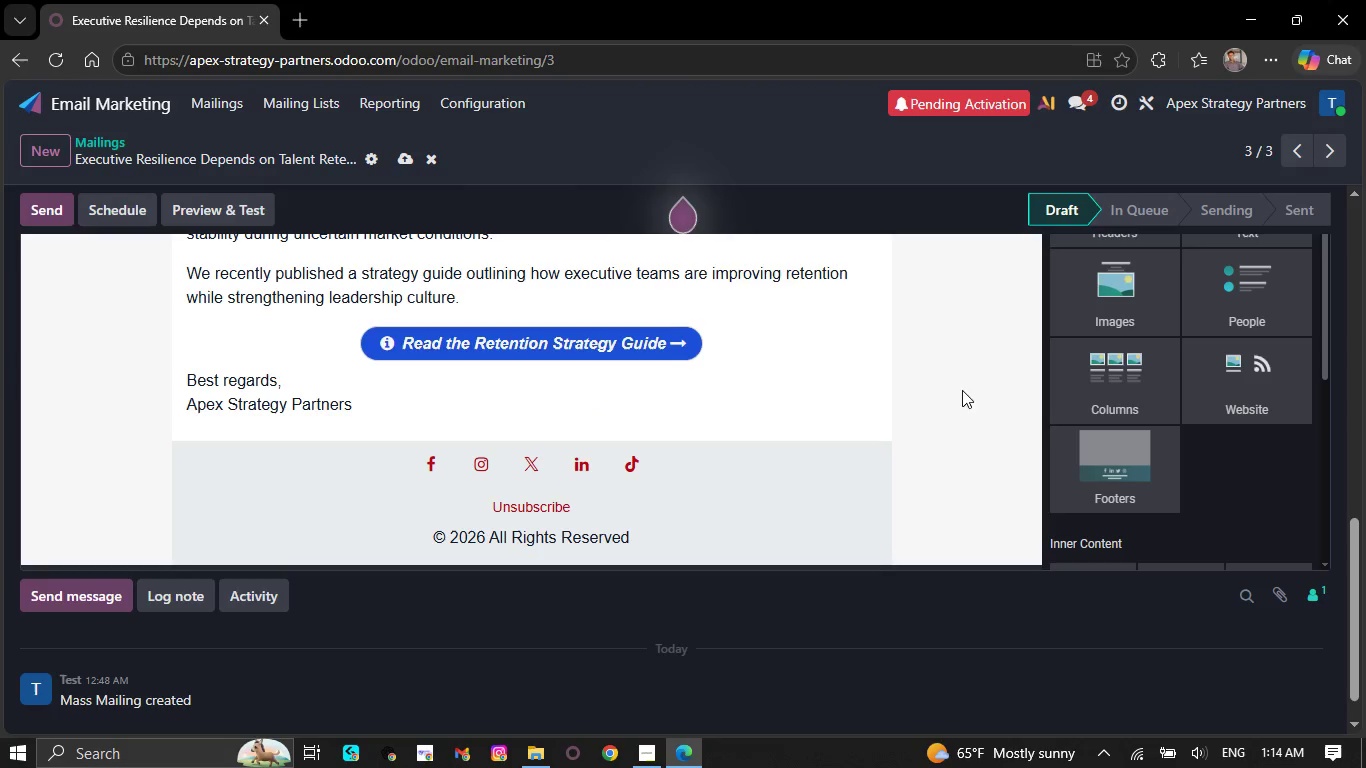 
scroll: coordinate [926, 419], scroll_direction: up, amount: 11.0
 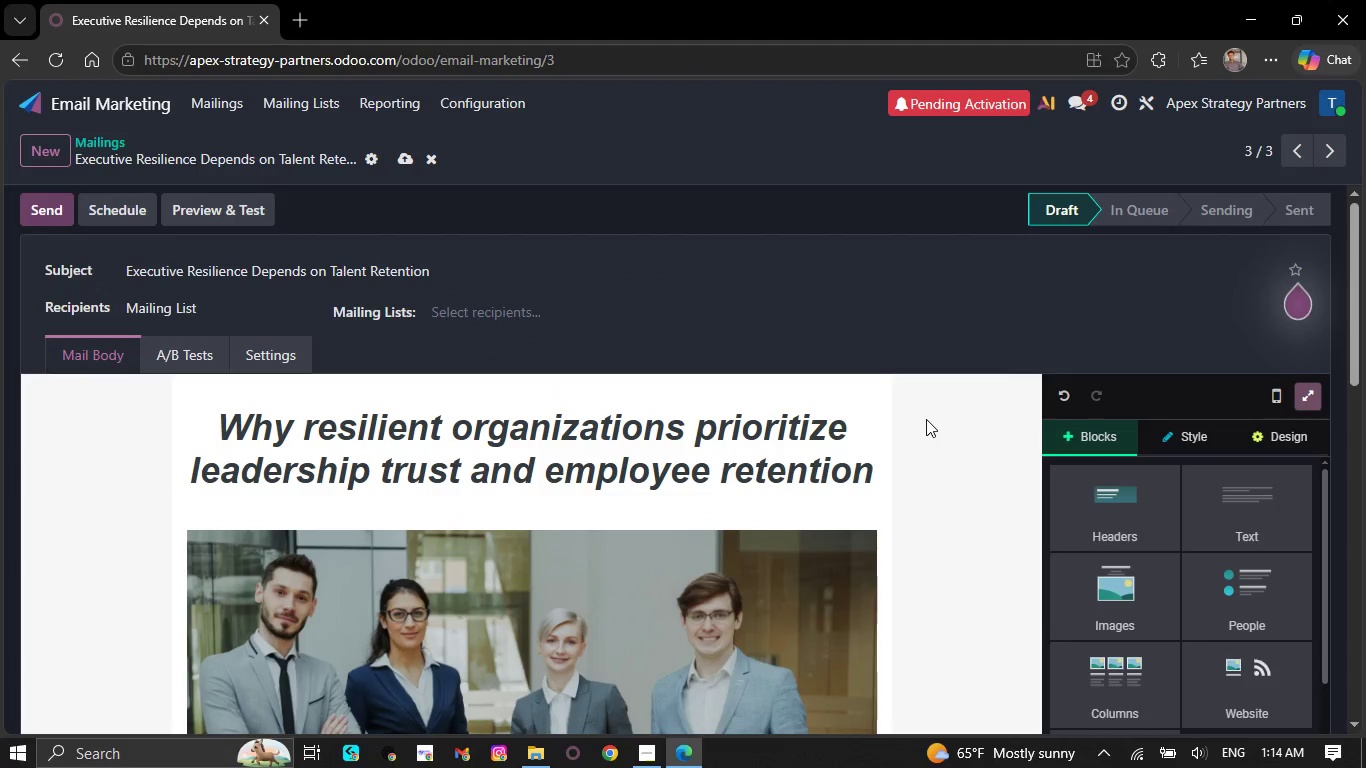 
scroll: coordinate [931, 435], scroll_direction: down, amount: 8.0
 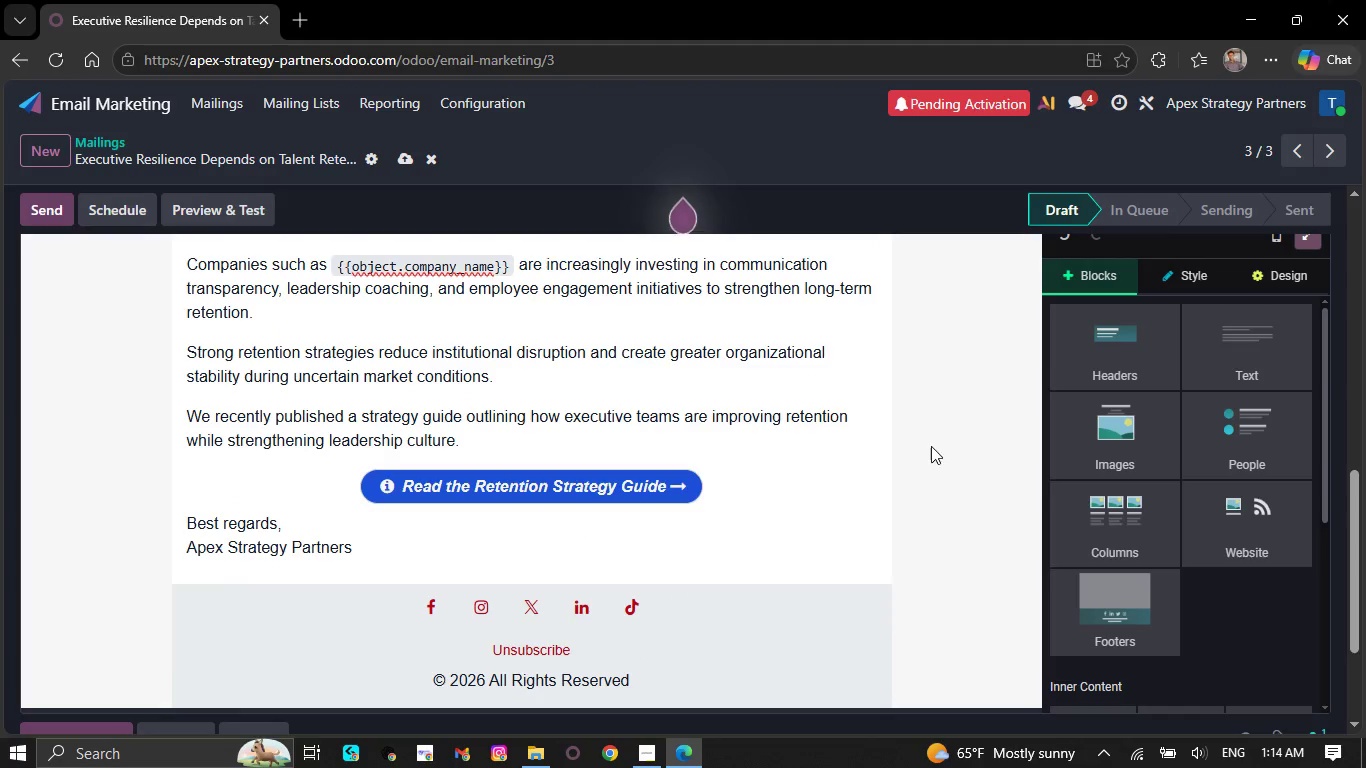 
scroll: coordinate [931, 446], scroll_direction: up, amount: 1.0
 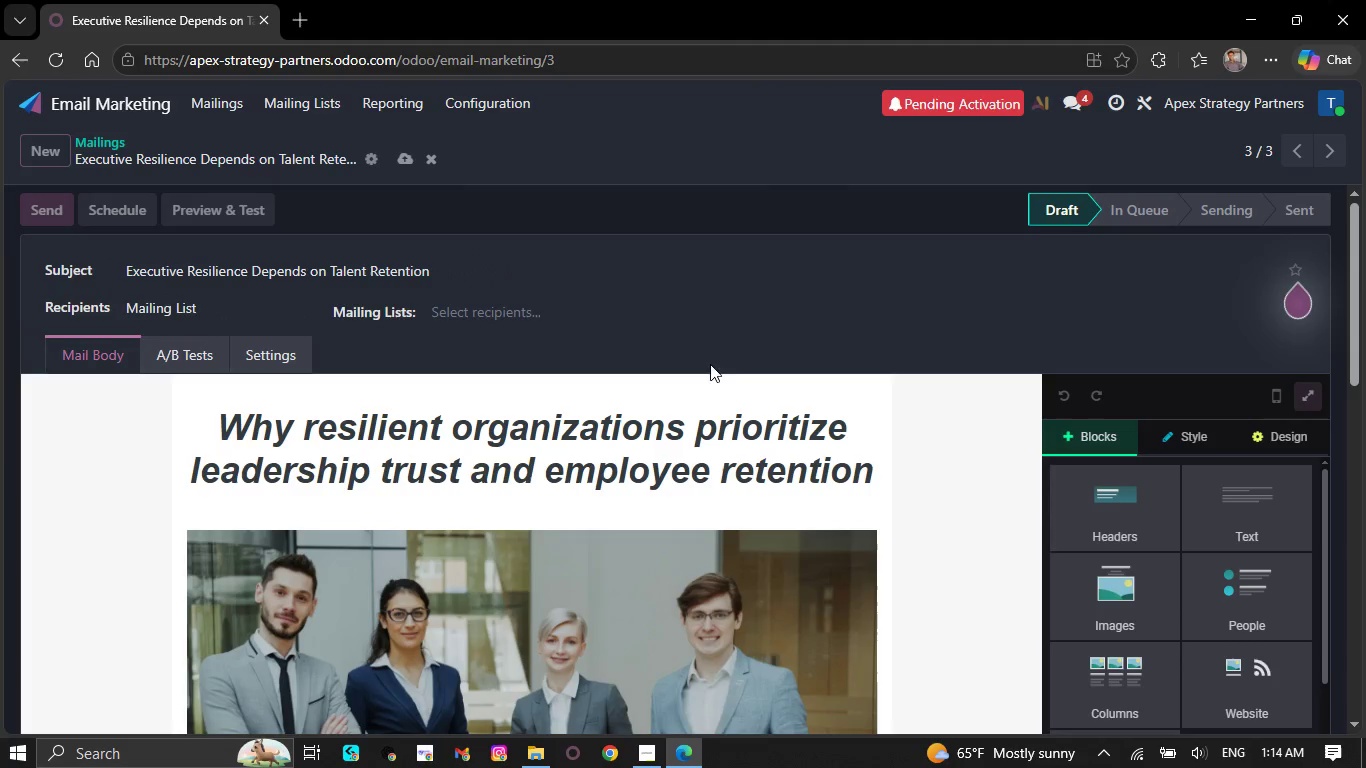 
scroll: coordinate [974, 441], scroll_direction: down, amount: 8.0
 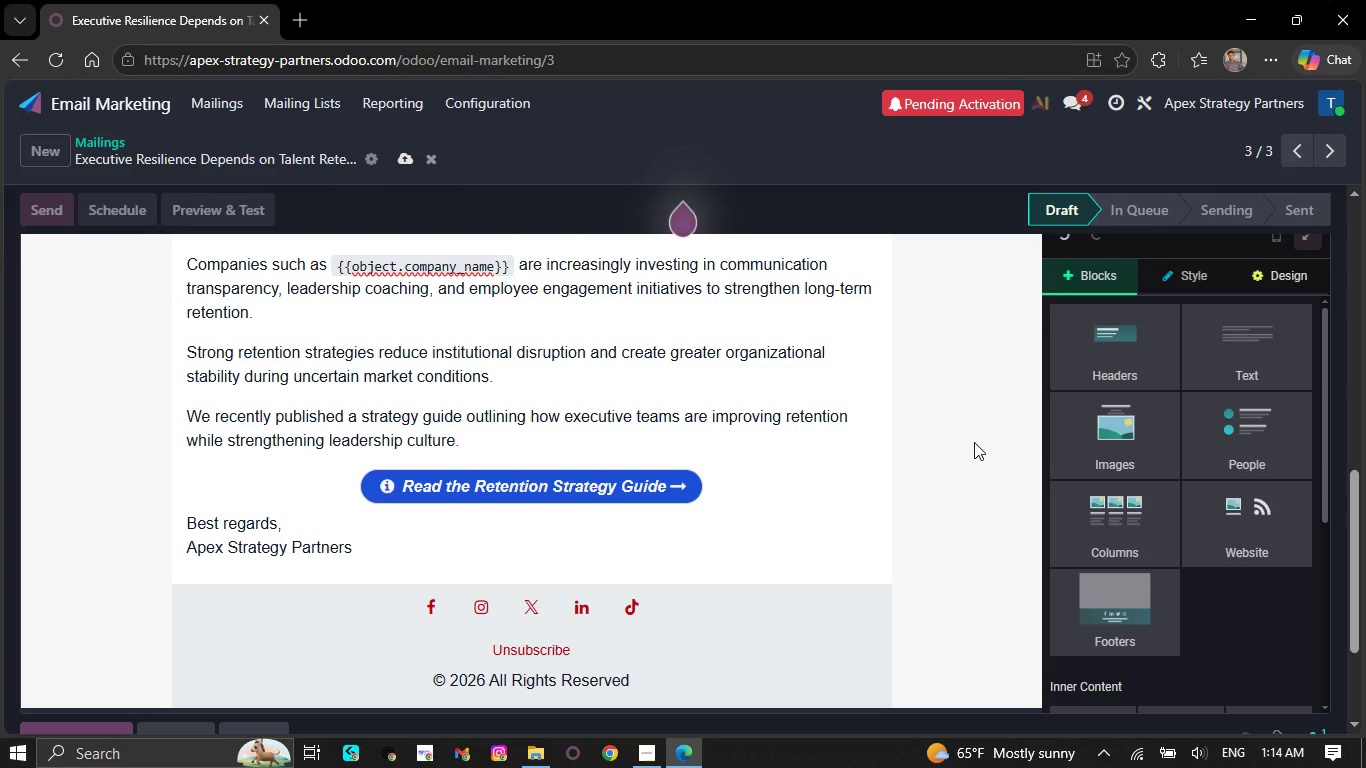 
scroll: coordinate [974, 442], scroll_direction: up, amount: 1.0
 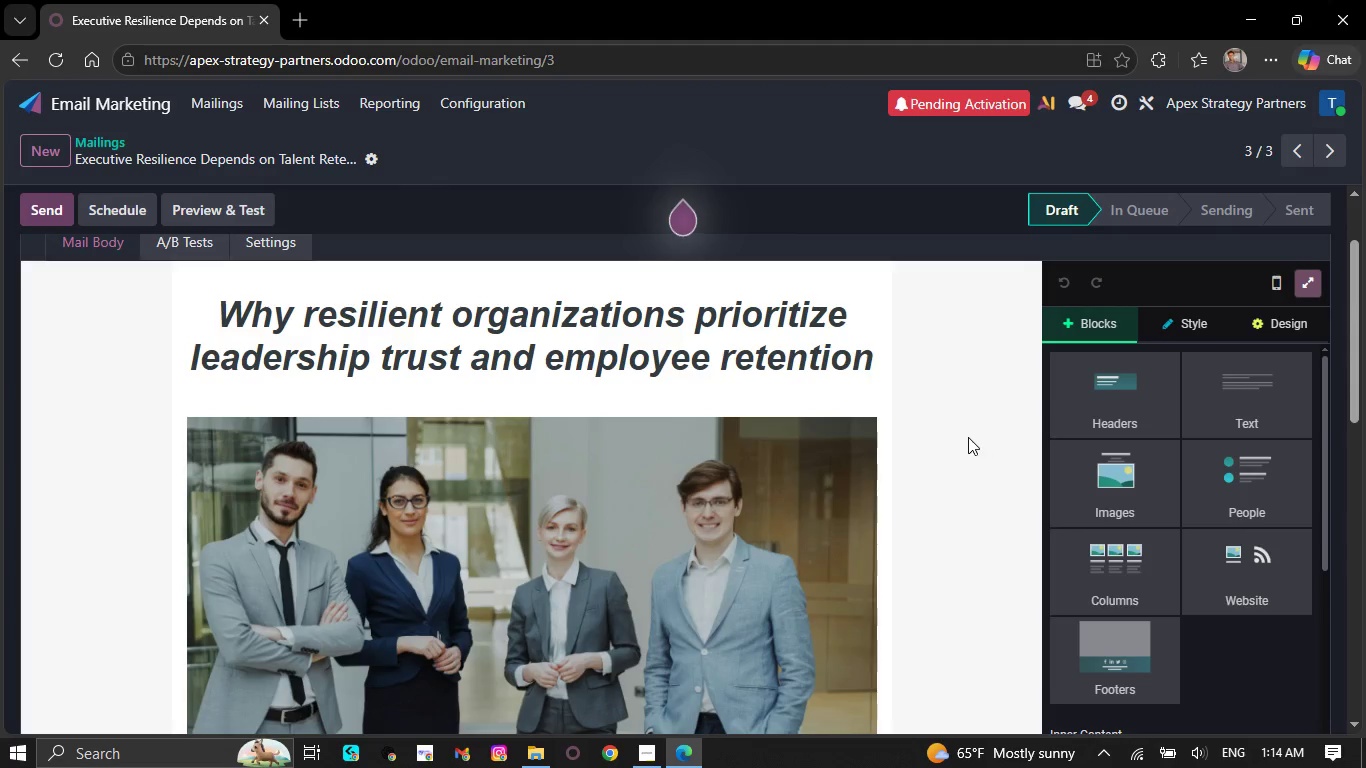 
wait(5.83)
 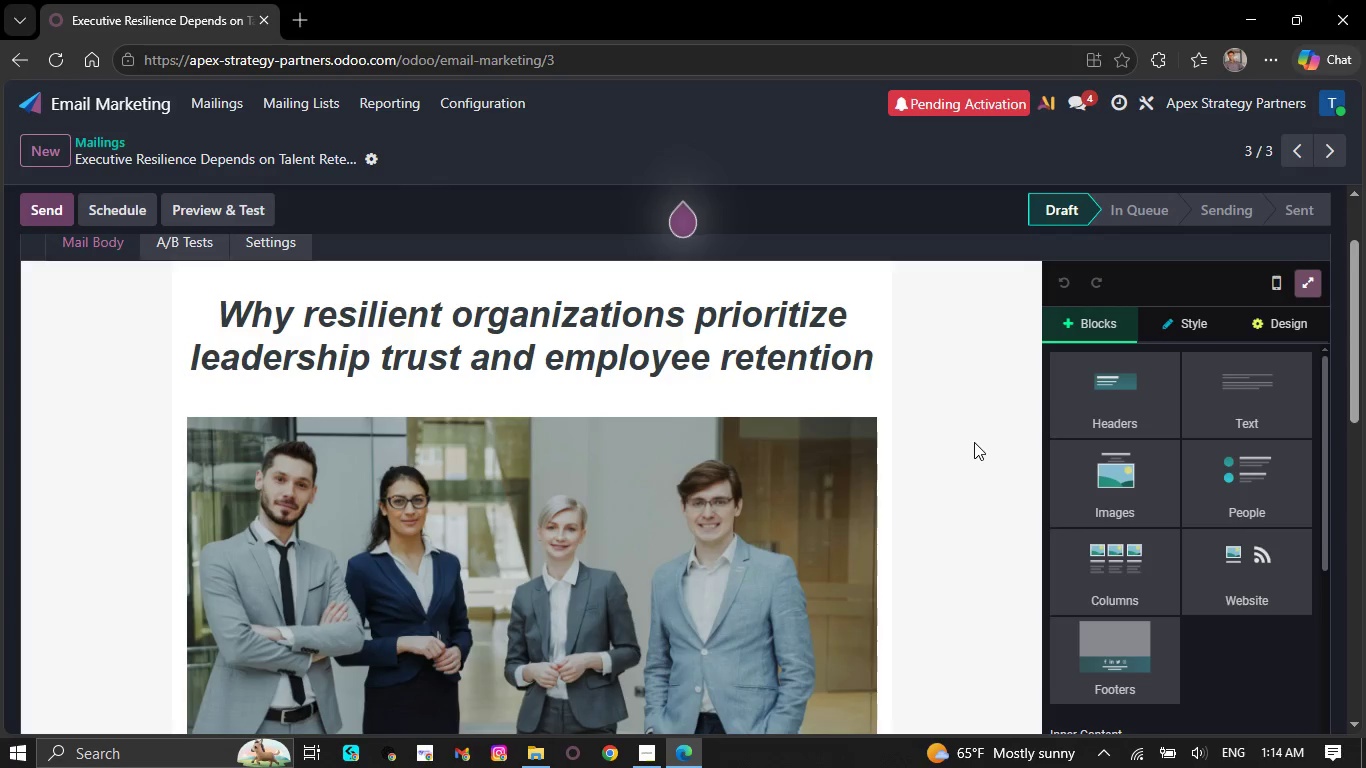 
scroll: coordinate [985, 425], scroll_direction: down, amount: 7.0
 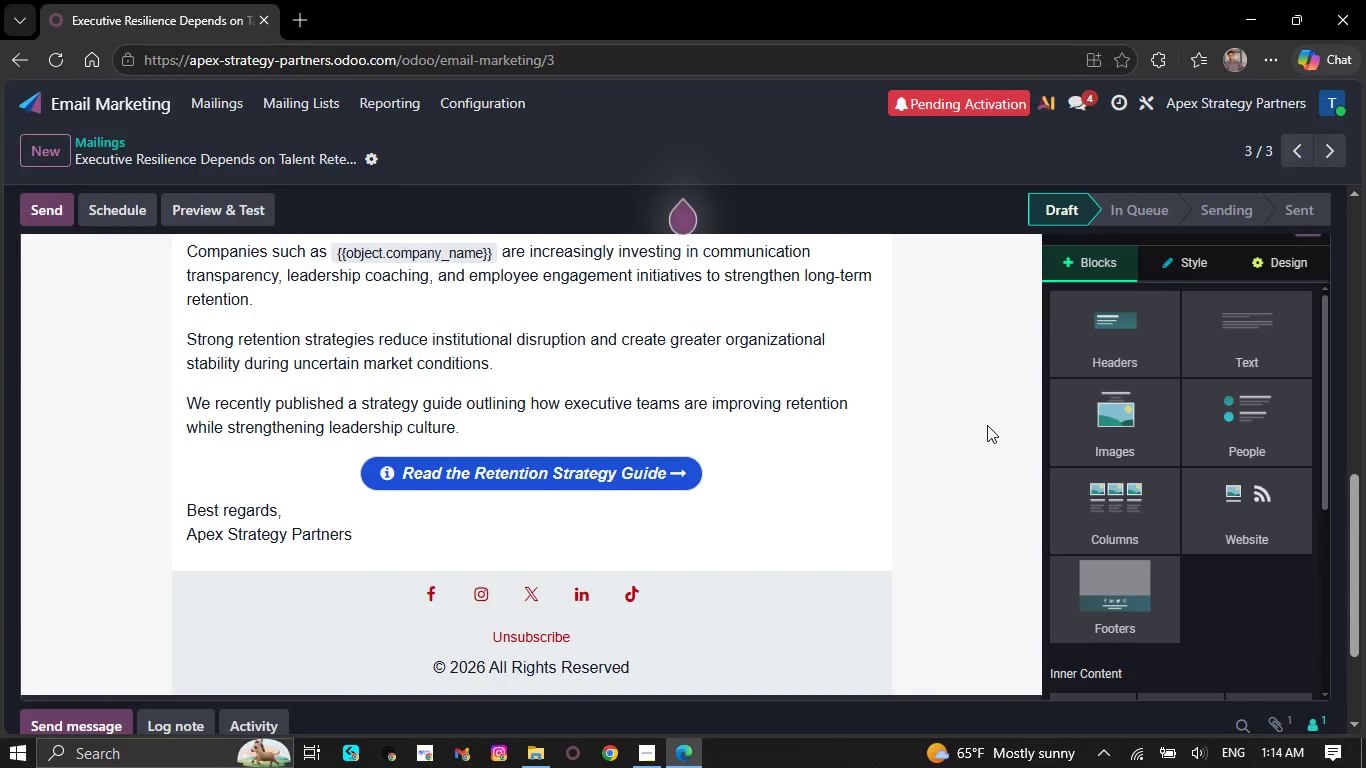 
scroll: coordinate [987, 425], scroll_direction: up, amount: 3.0
 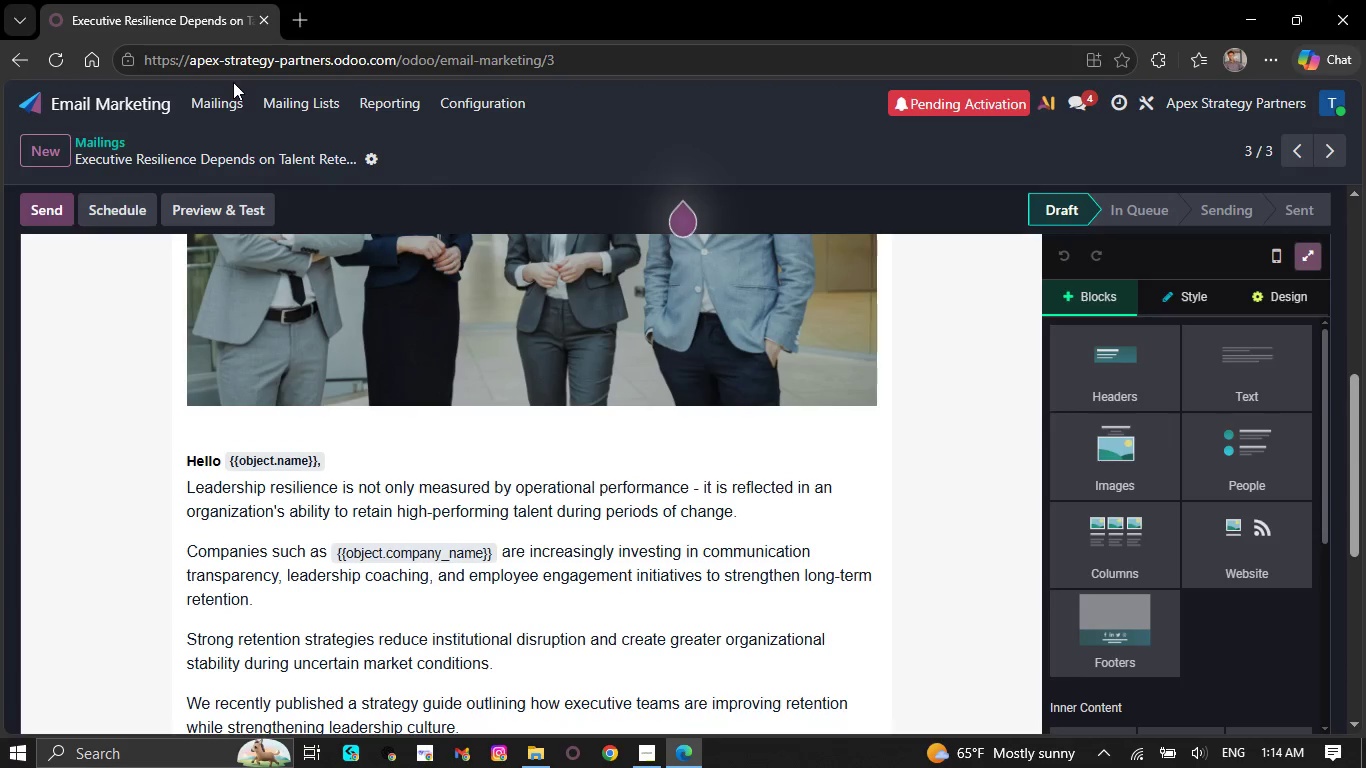 
double_click([232, 92])
 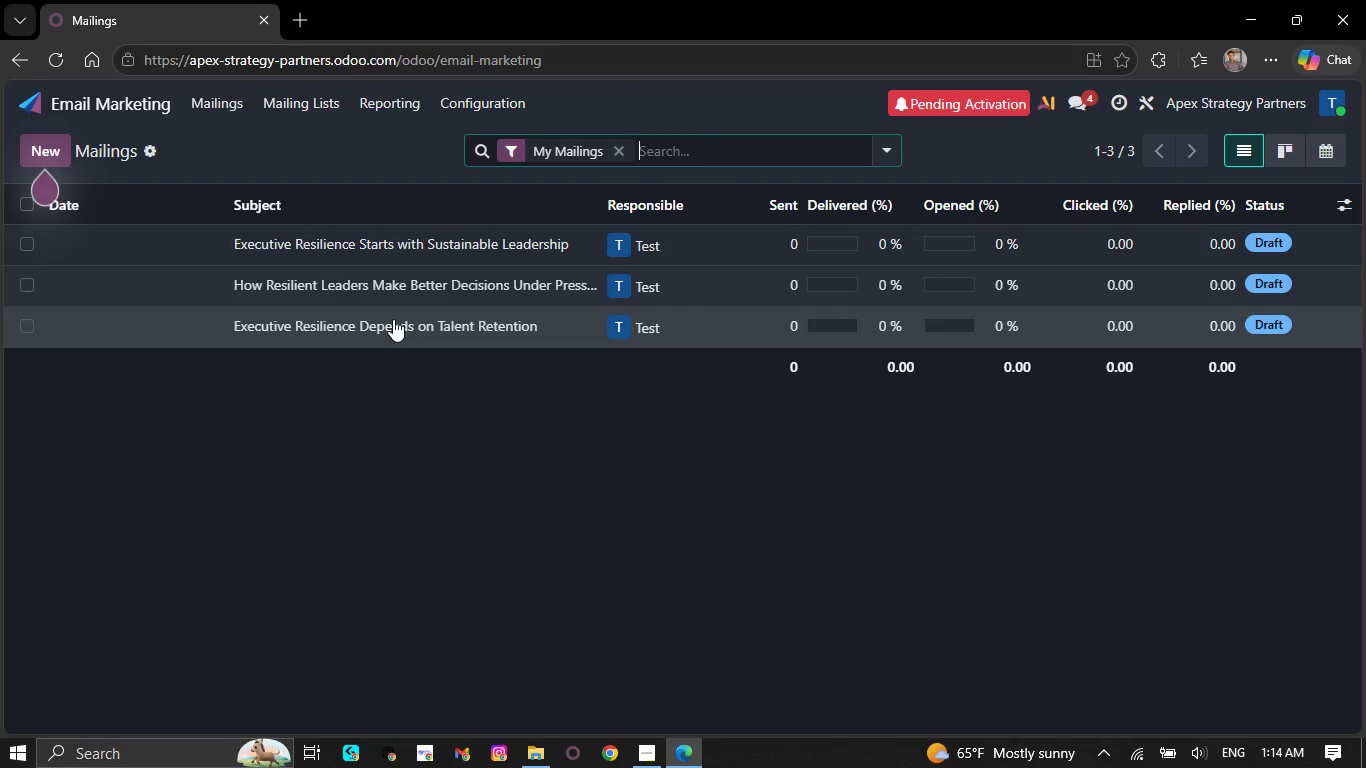 
left_click([394, 298])
 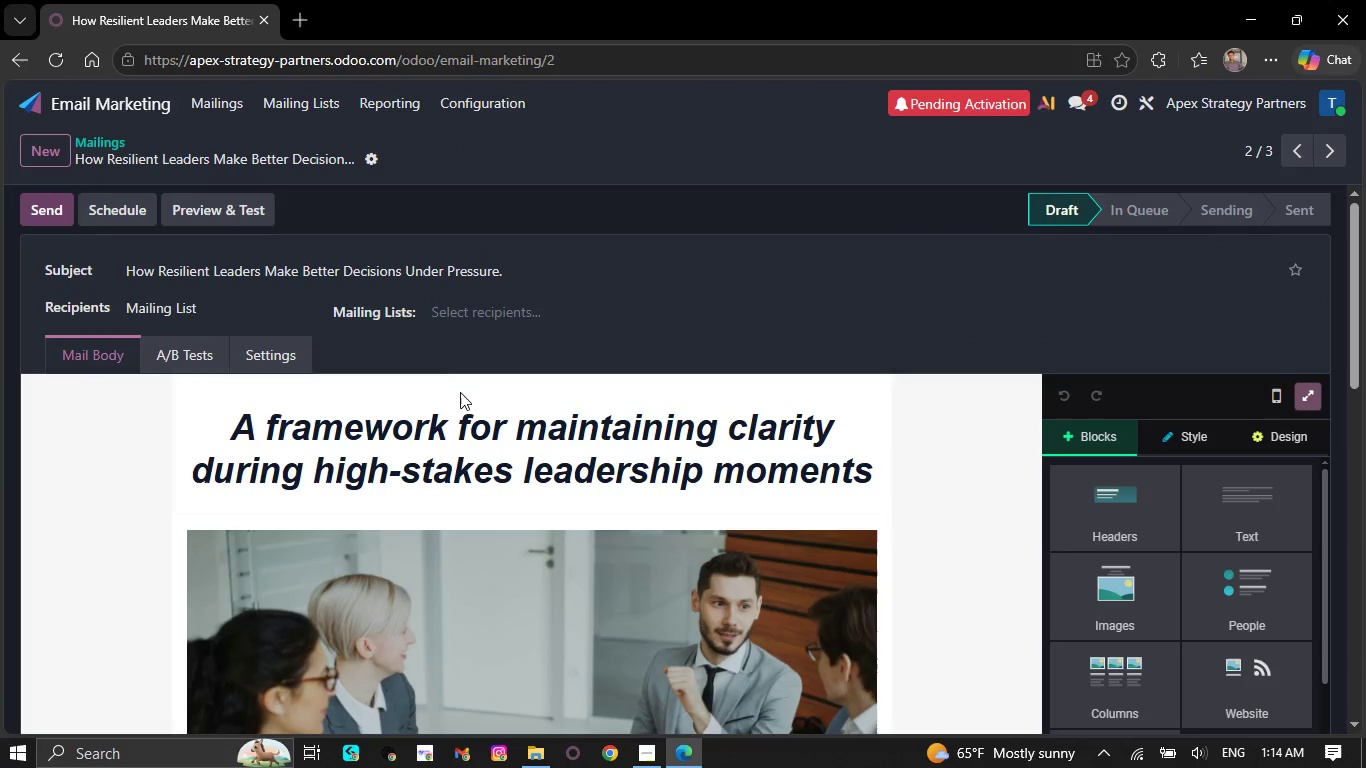 
scroll: coordinate [481, 472], scroll_direction: down, amount: 8.0
 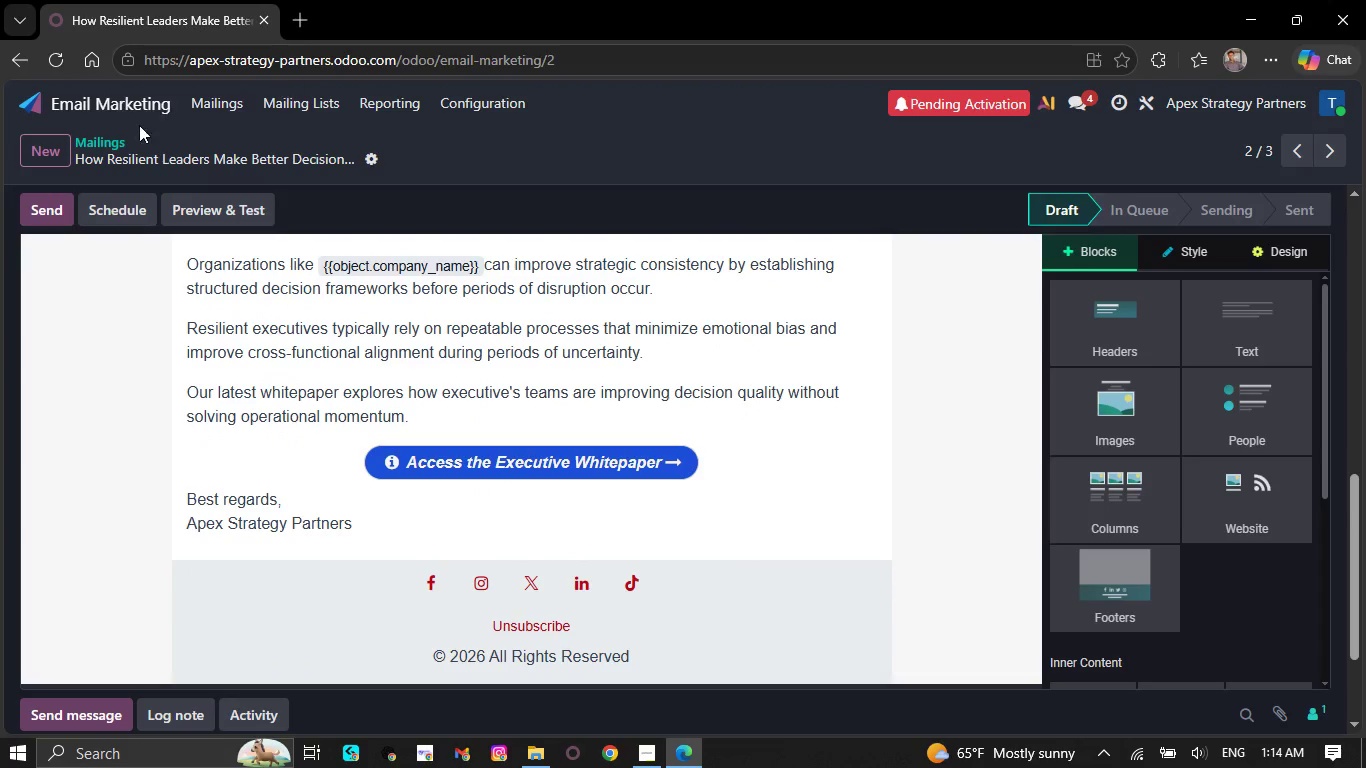 
left_click([205, 98])
 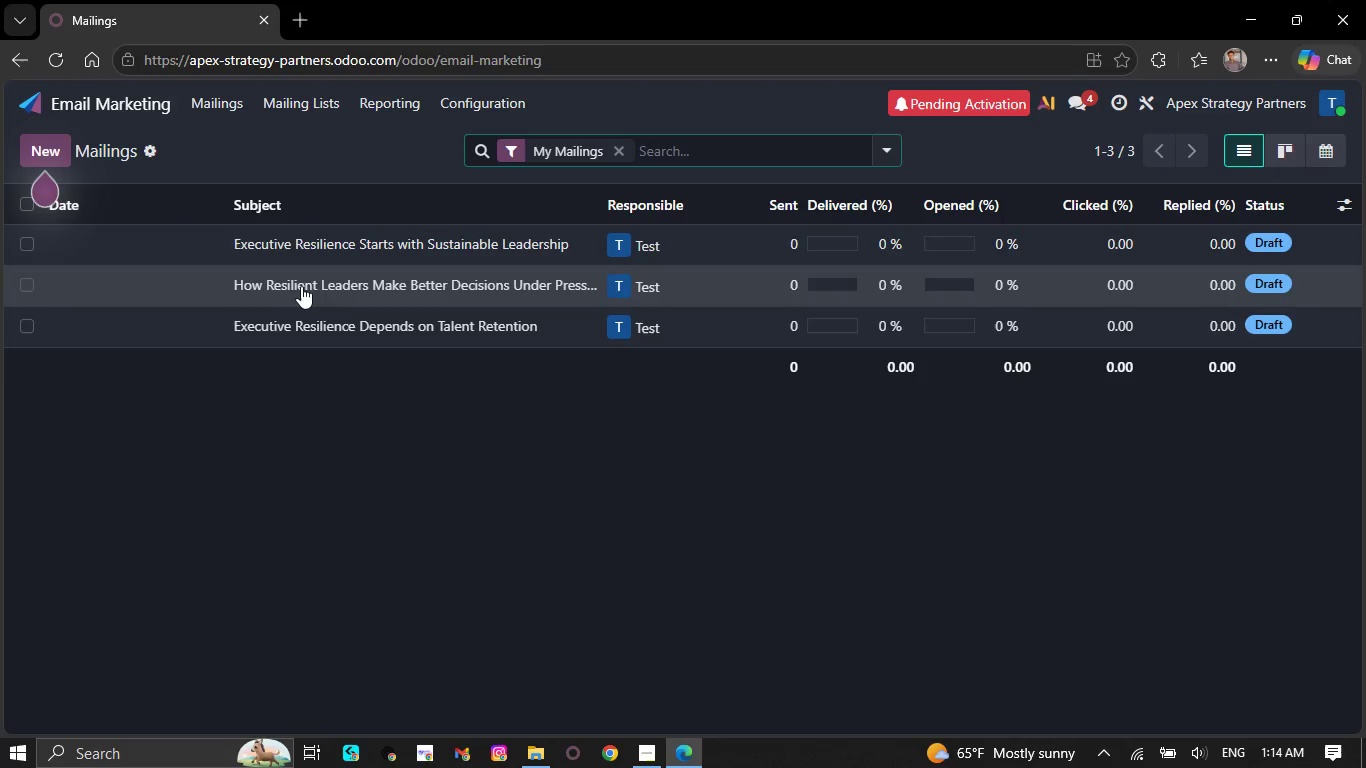 
left_click([303, 245])
 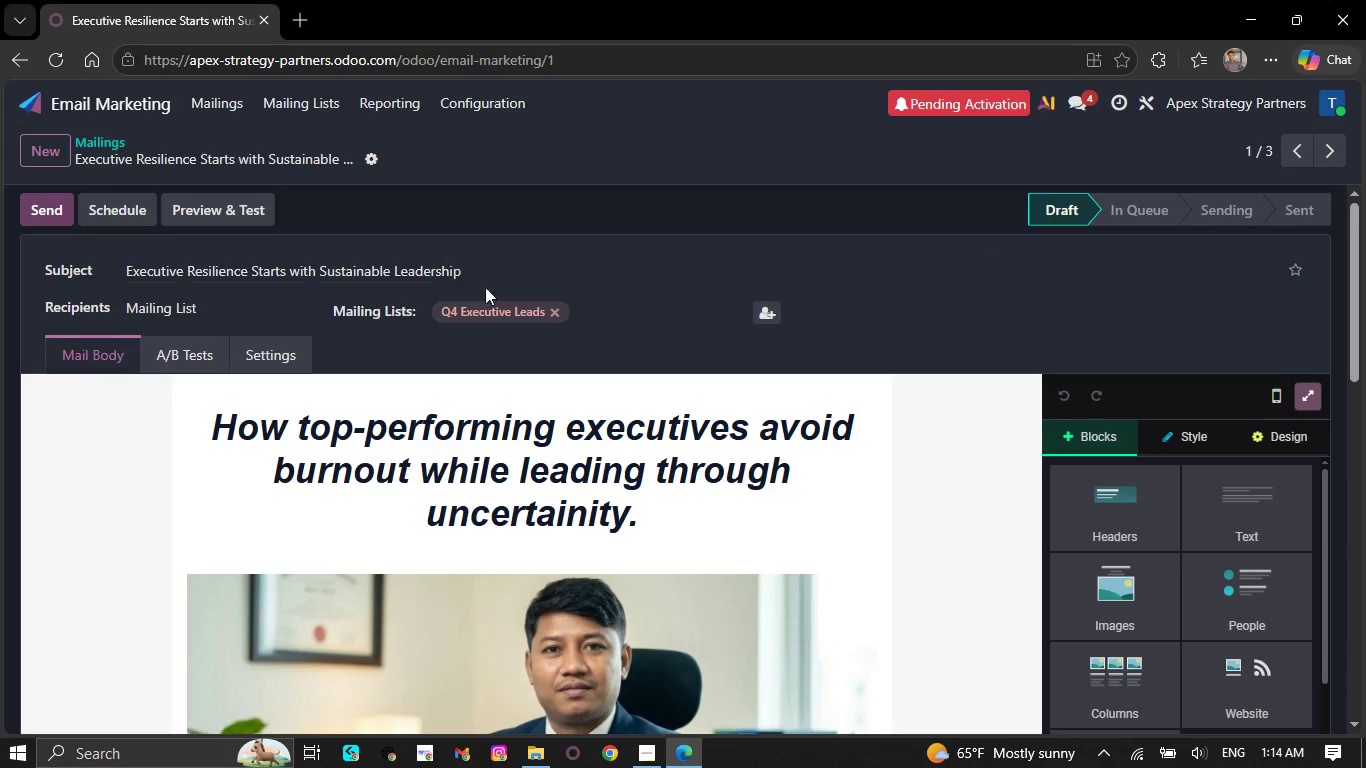 
scroll: coordinate [522, 480], scroll_direction: down, amount: 10.0
 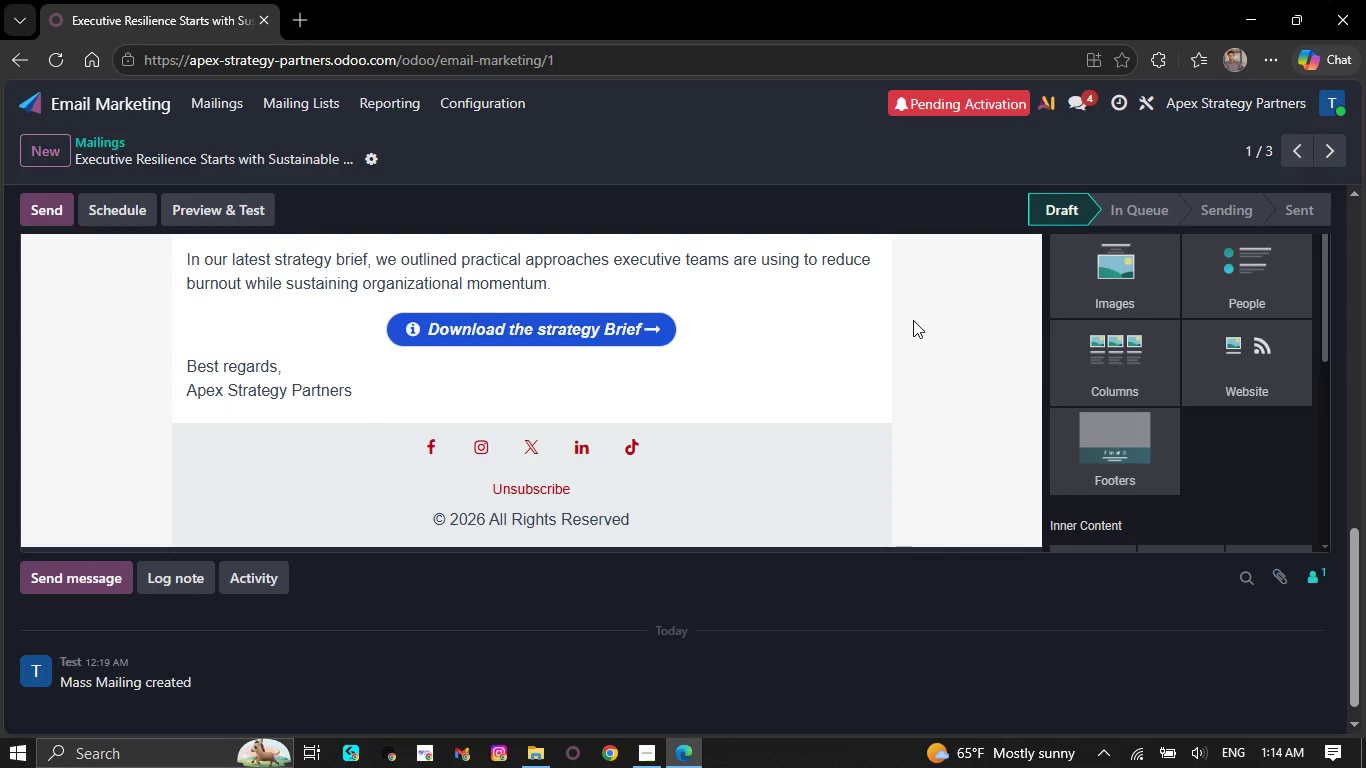 
scroll: coordinate [864, 381], scroll_direction: up, amount: 5.0
 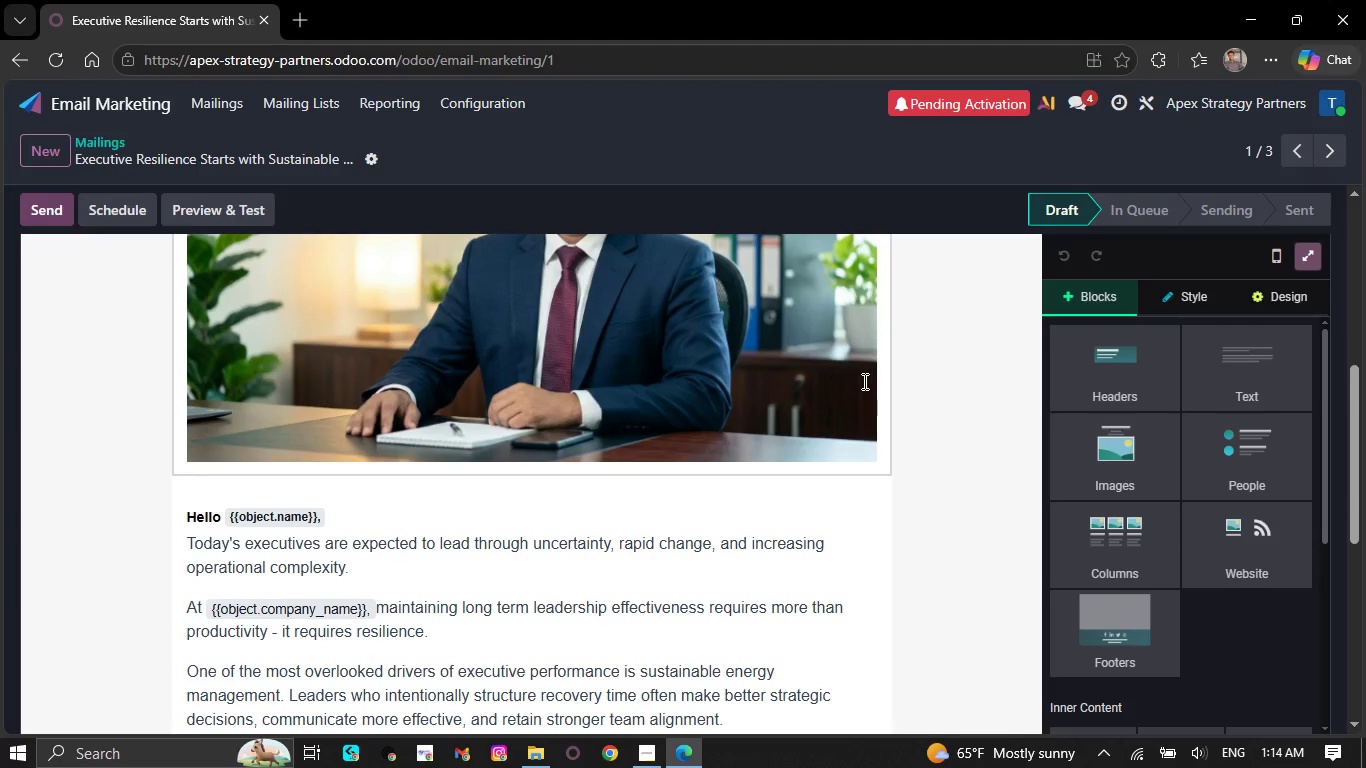 
scroll: coordinate [860, 383], scroll_direction: down, amount: 2.0
 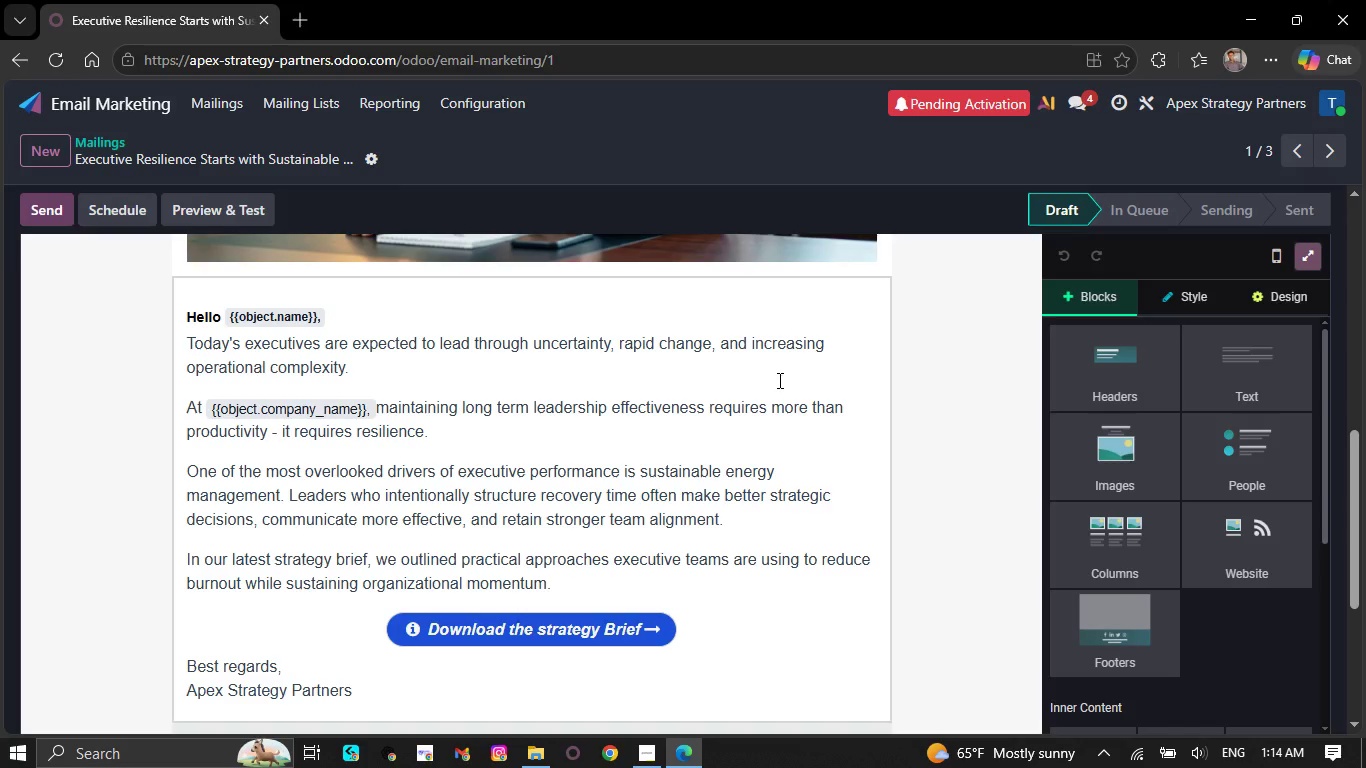 
wait(5.94)
 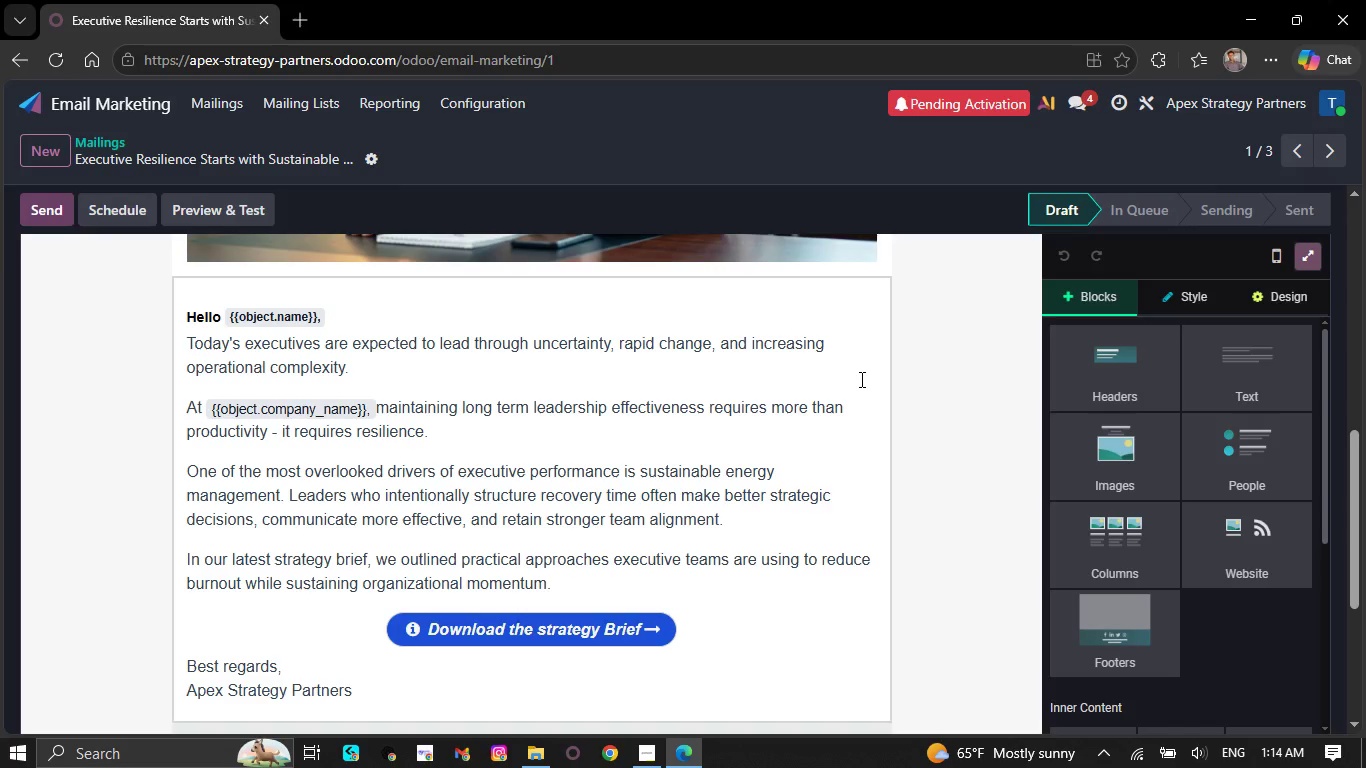 
scroll: coordinate [778, 371], scroll_direction: up, amount: 9.0
 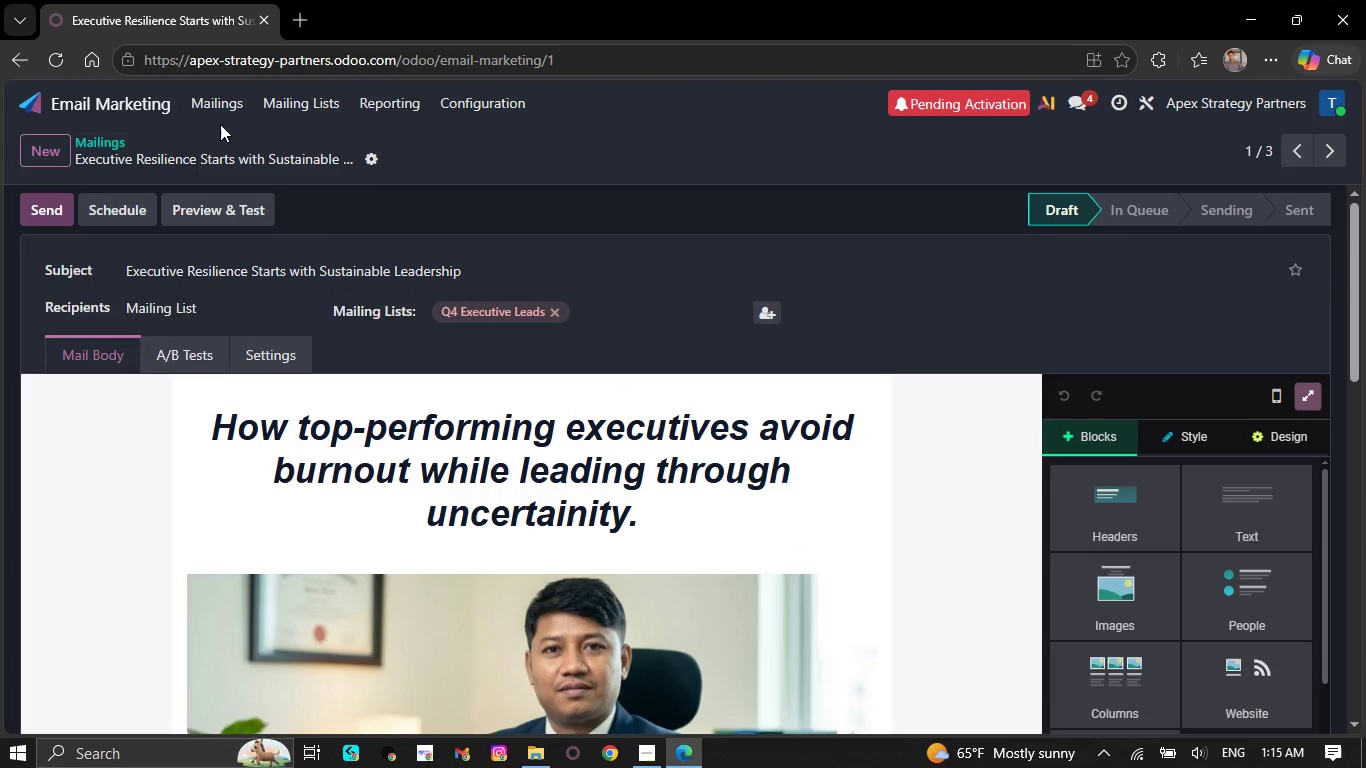 
left_click([225, 97])
 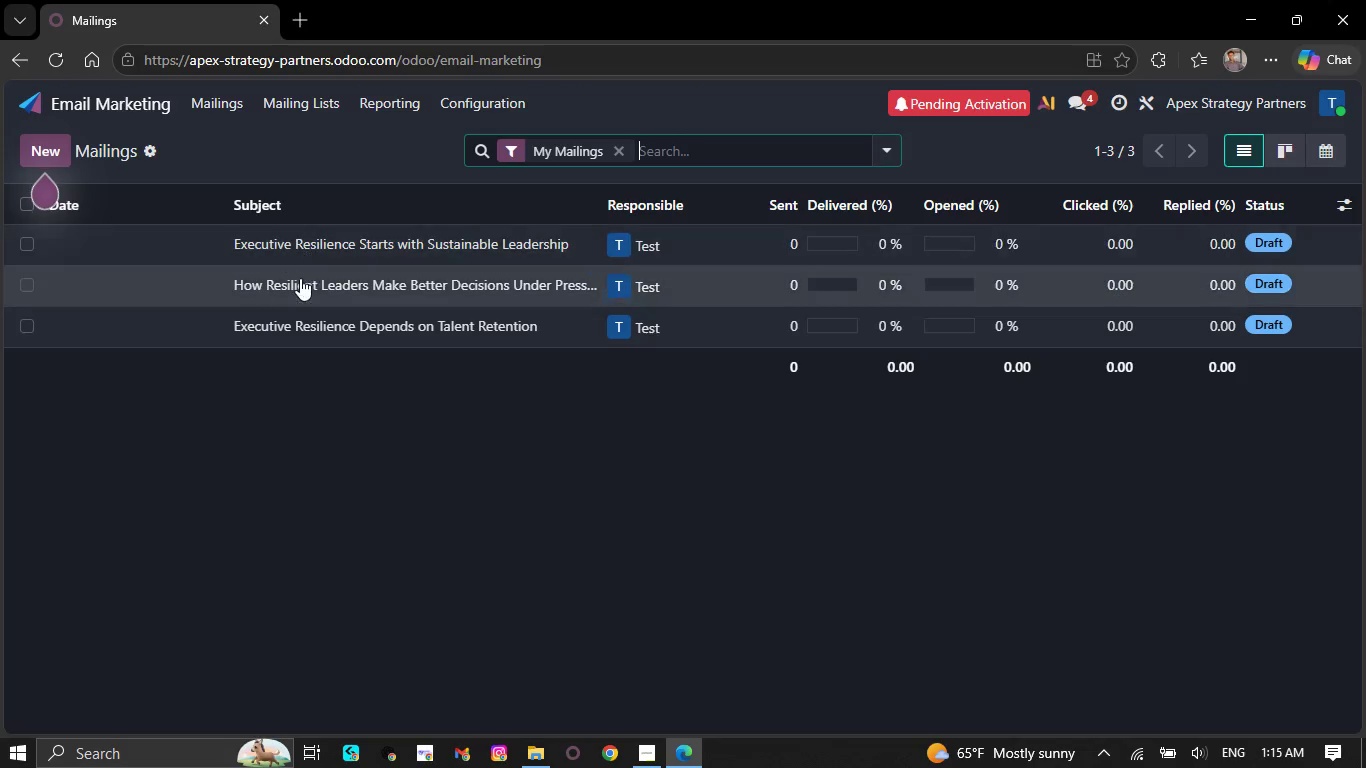 
left_click([306, 322])
 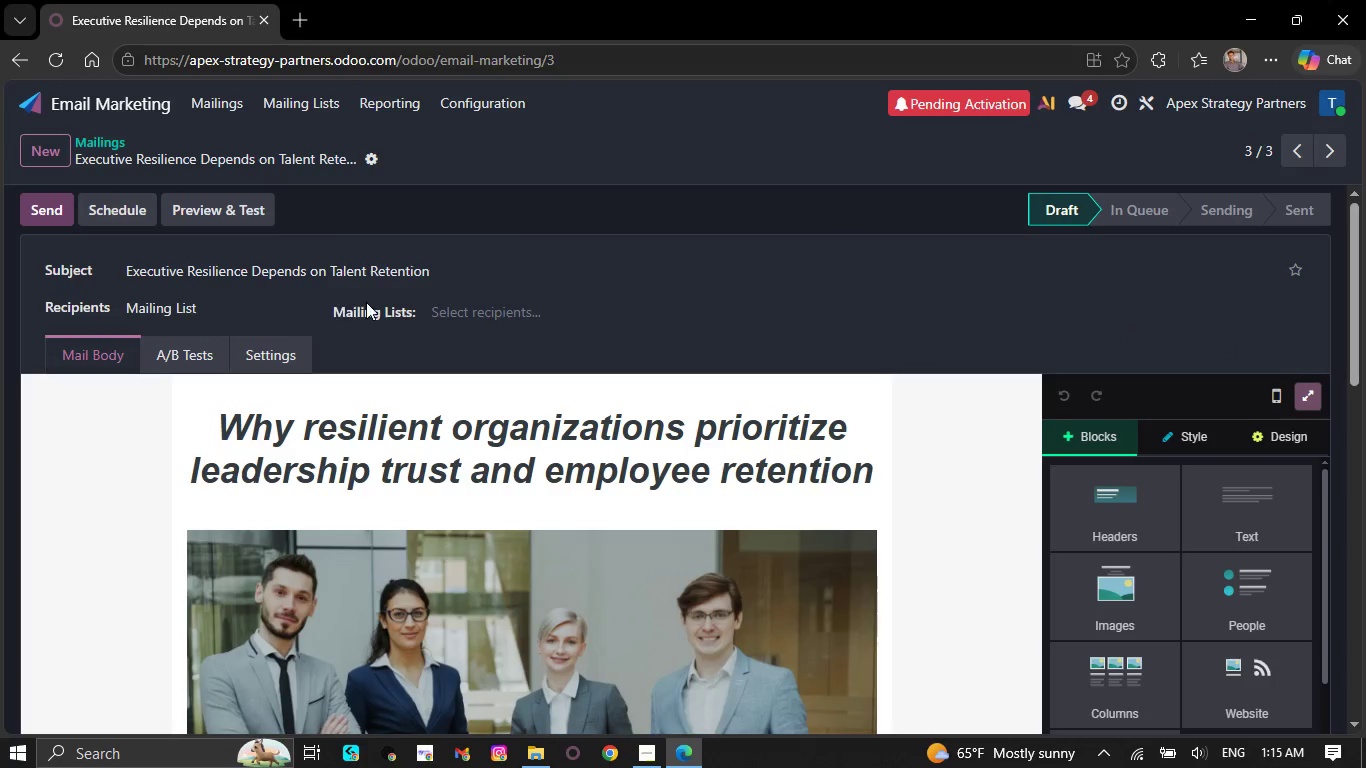 
scroll: coordinate [369, 330], scroll_direction: down, amount: 8.0
 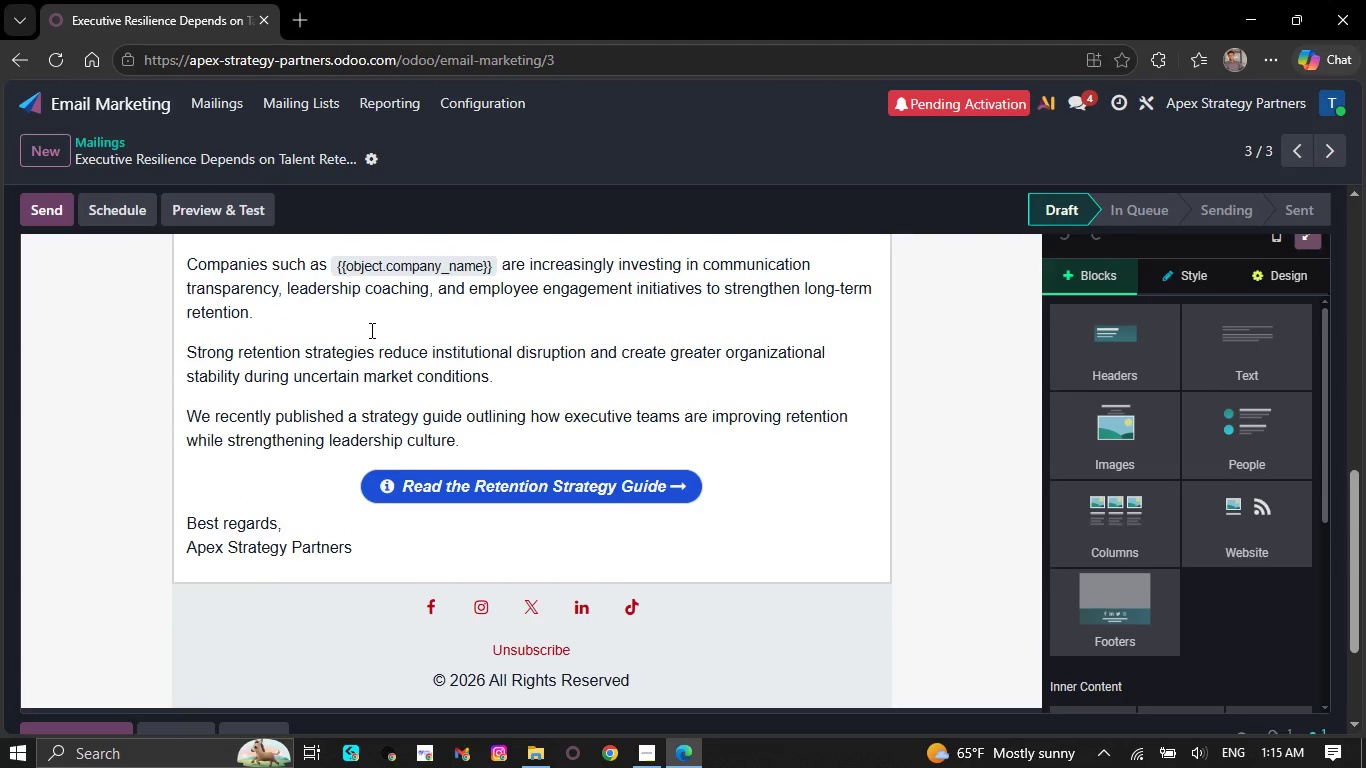 
scroll: coordinate [370, 330], scroll_direction: up, amount: 5.0
 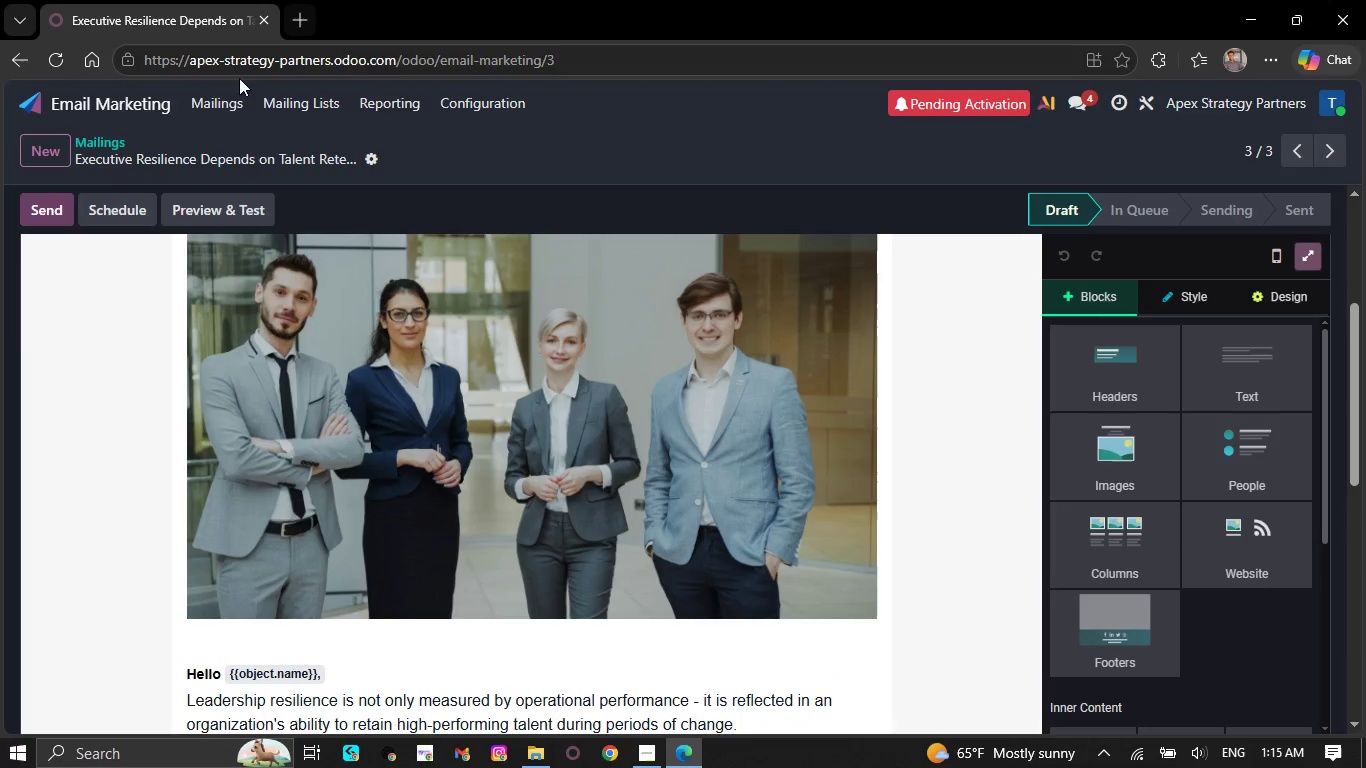 
left_click([219, 91])
 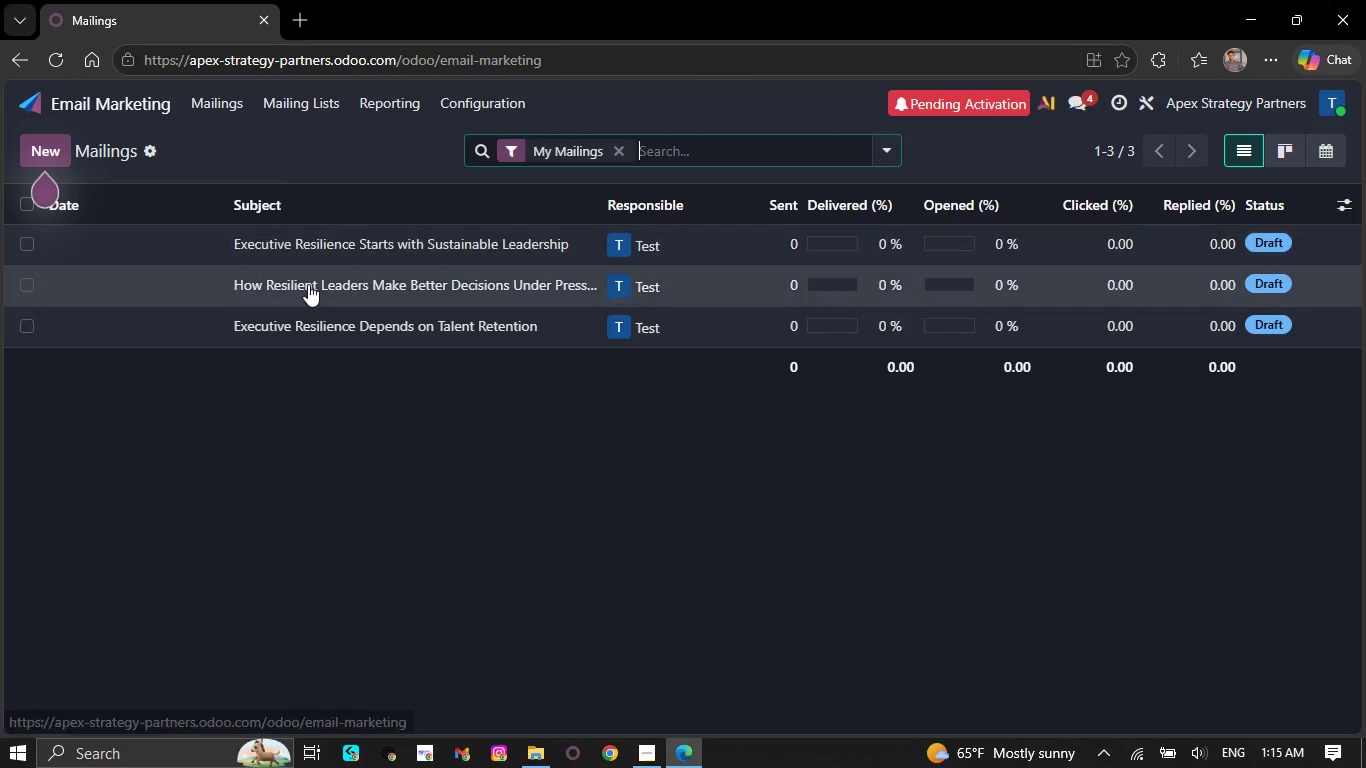 
left_click([308, 284])
 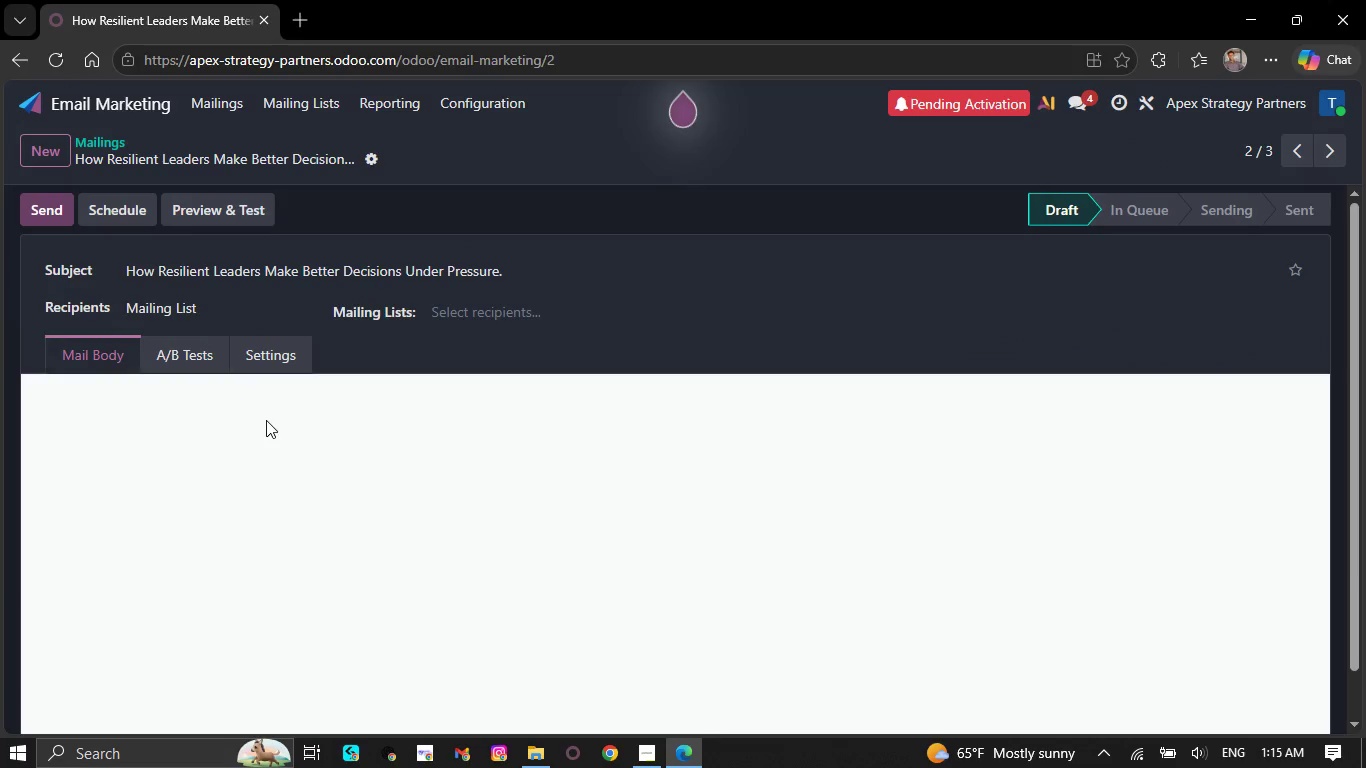 
scroll: coordinate [267, 422], scroll_direction: down, amount: 8.0
 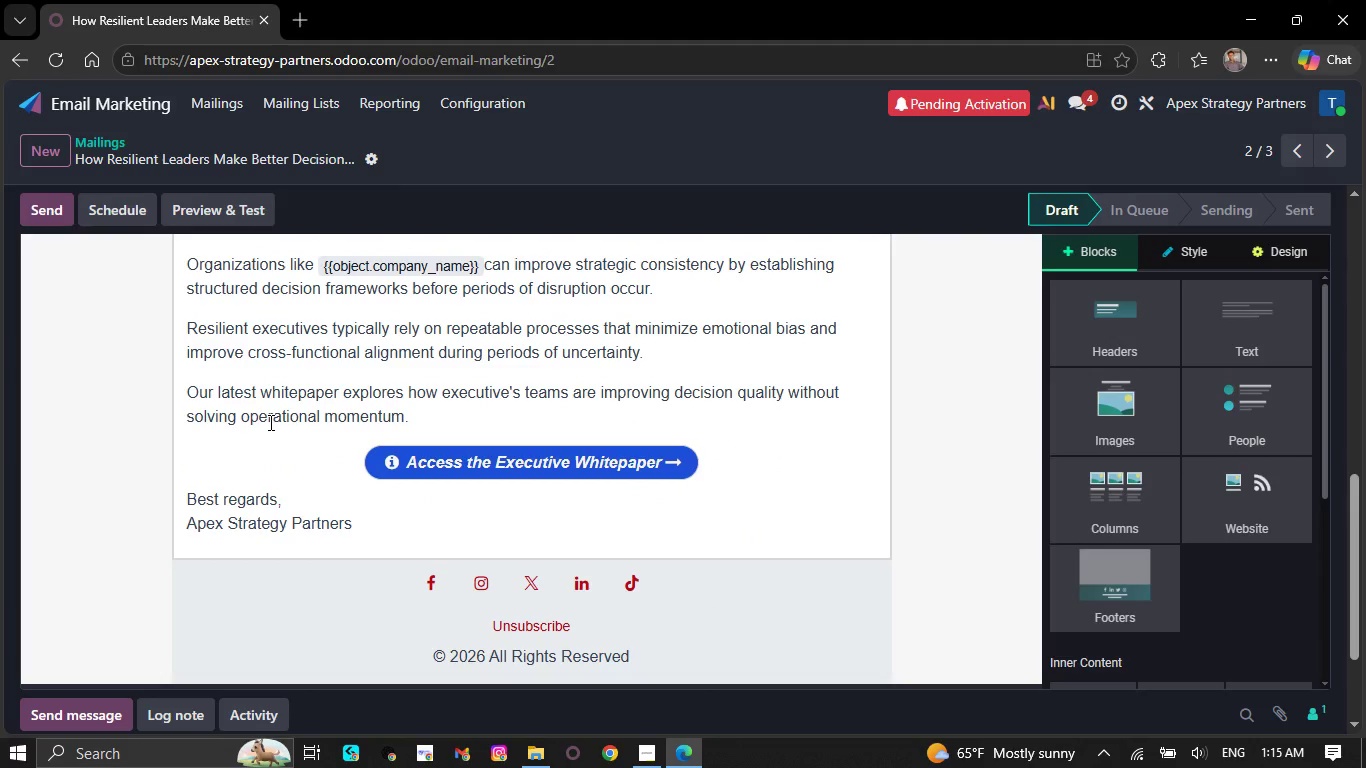 
scroll: coordinate [269, 420], scroll_direction: up, amount: 7.0
 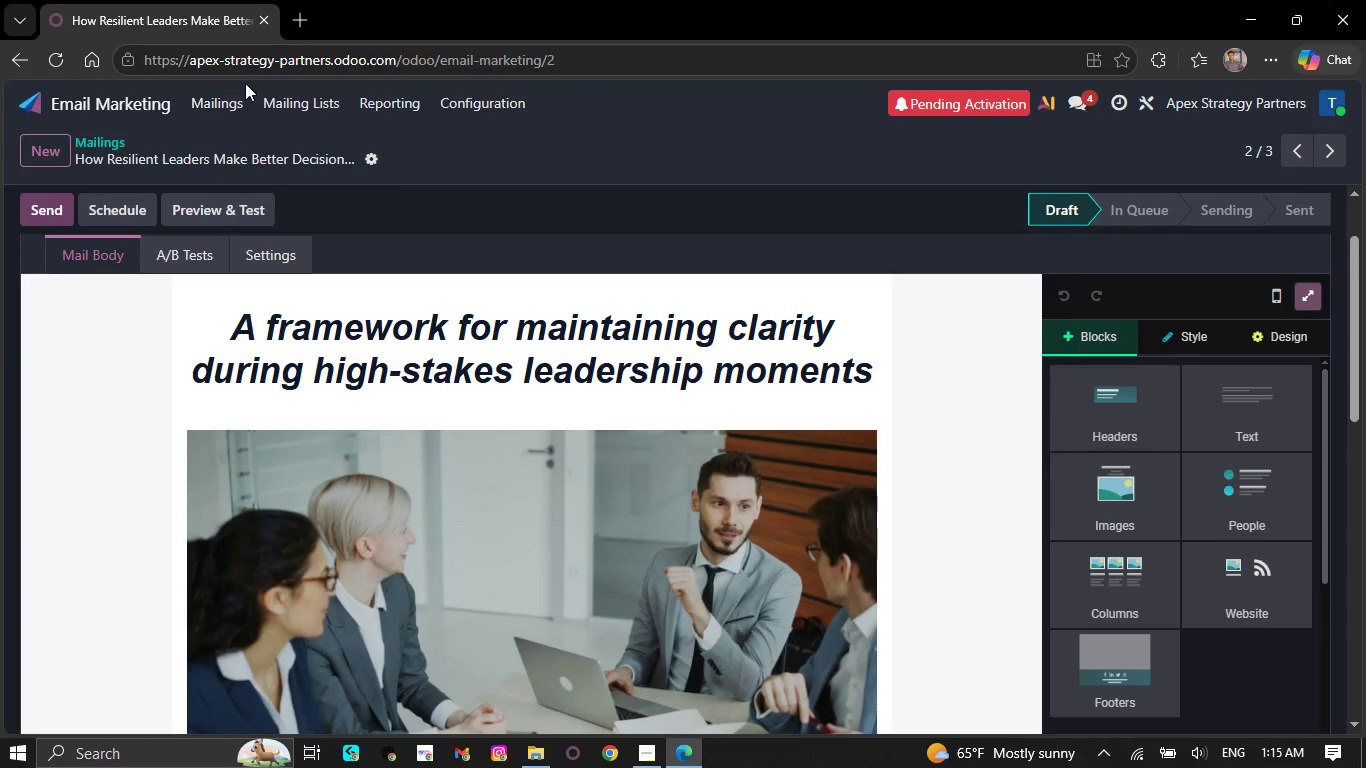 
left_click([234, 93])
 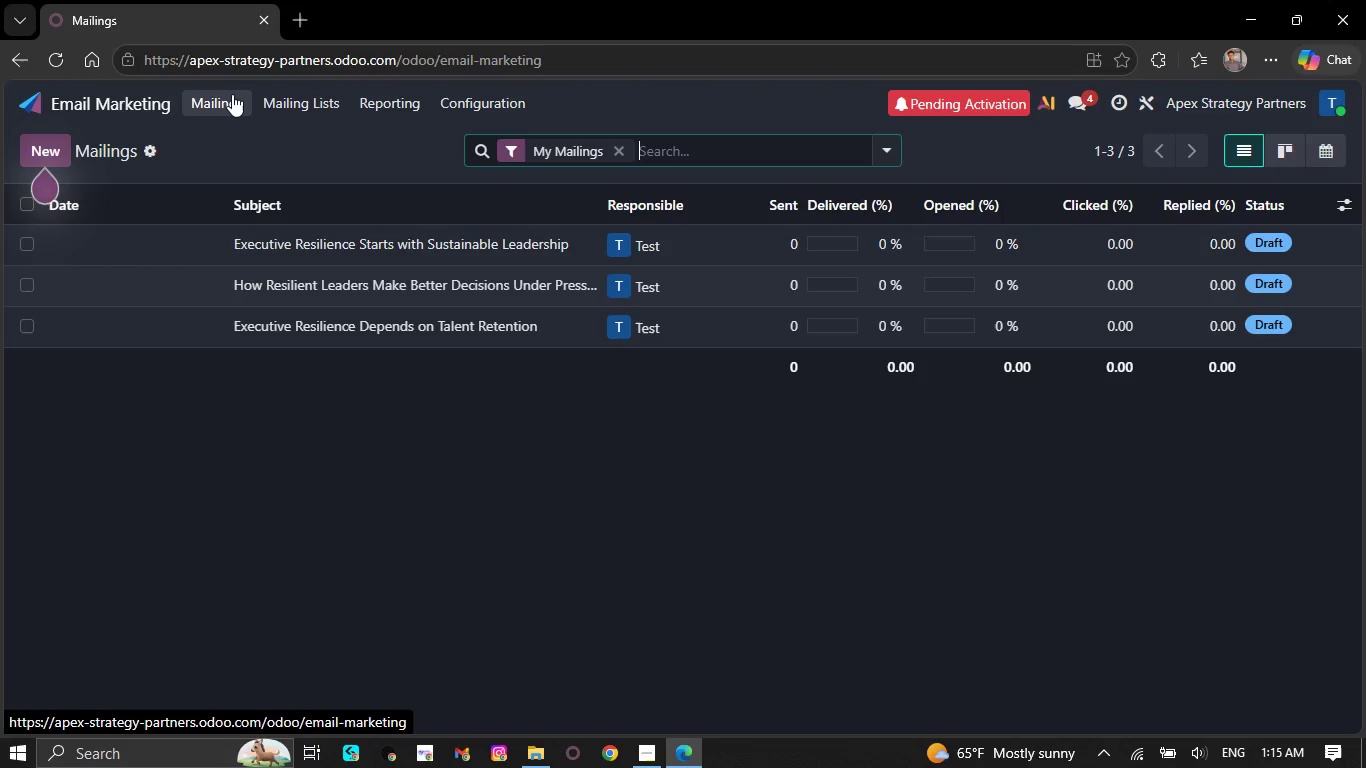 
wait(20.33)
 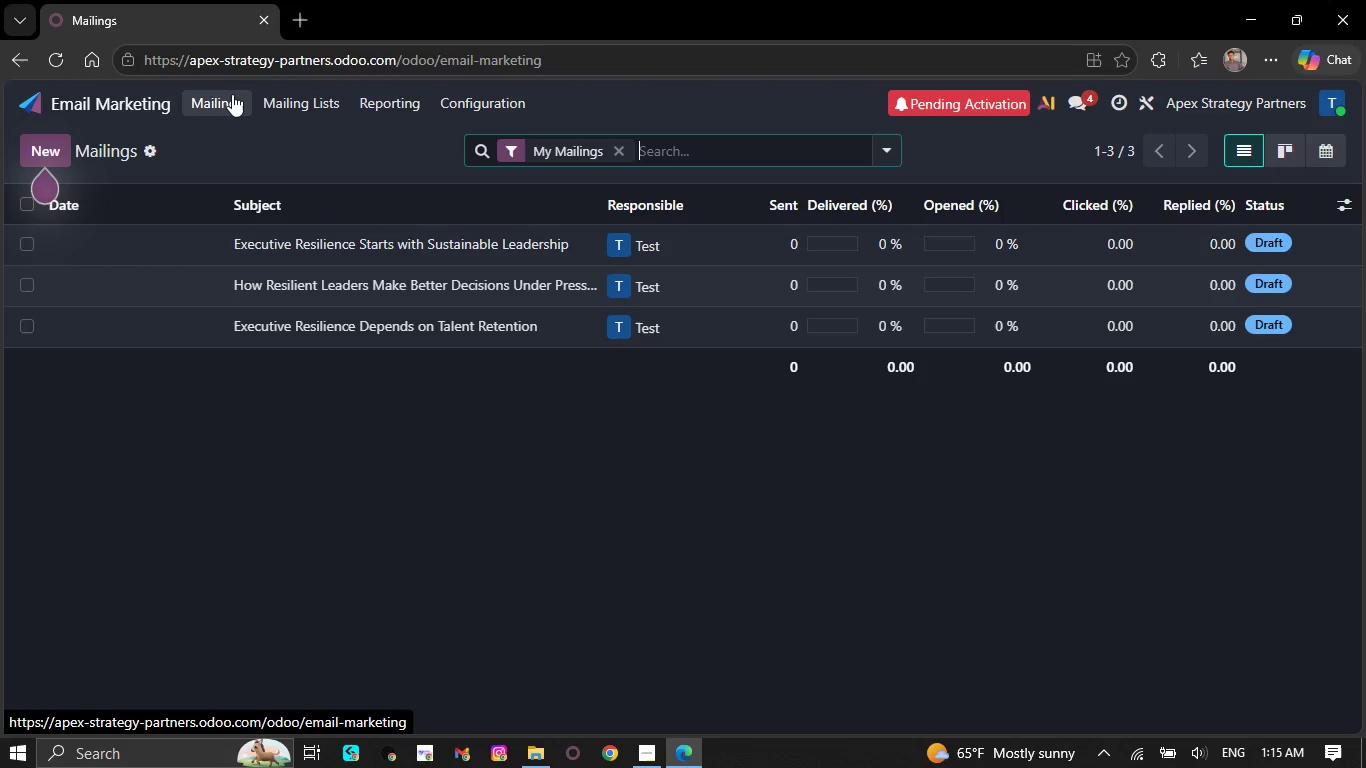 
left_click([653, 744])